 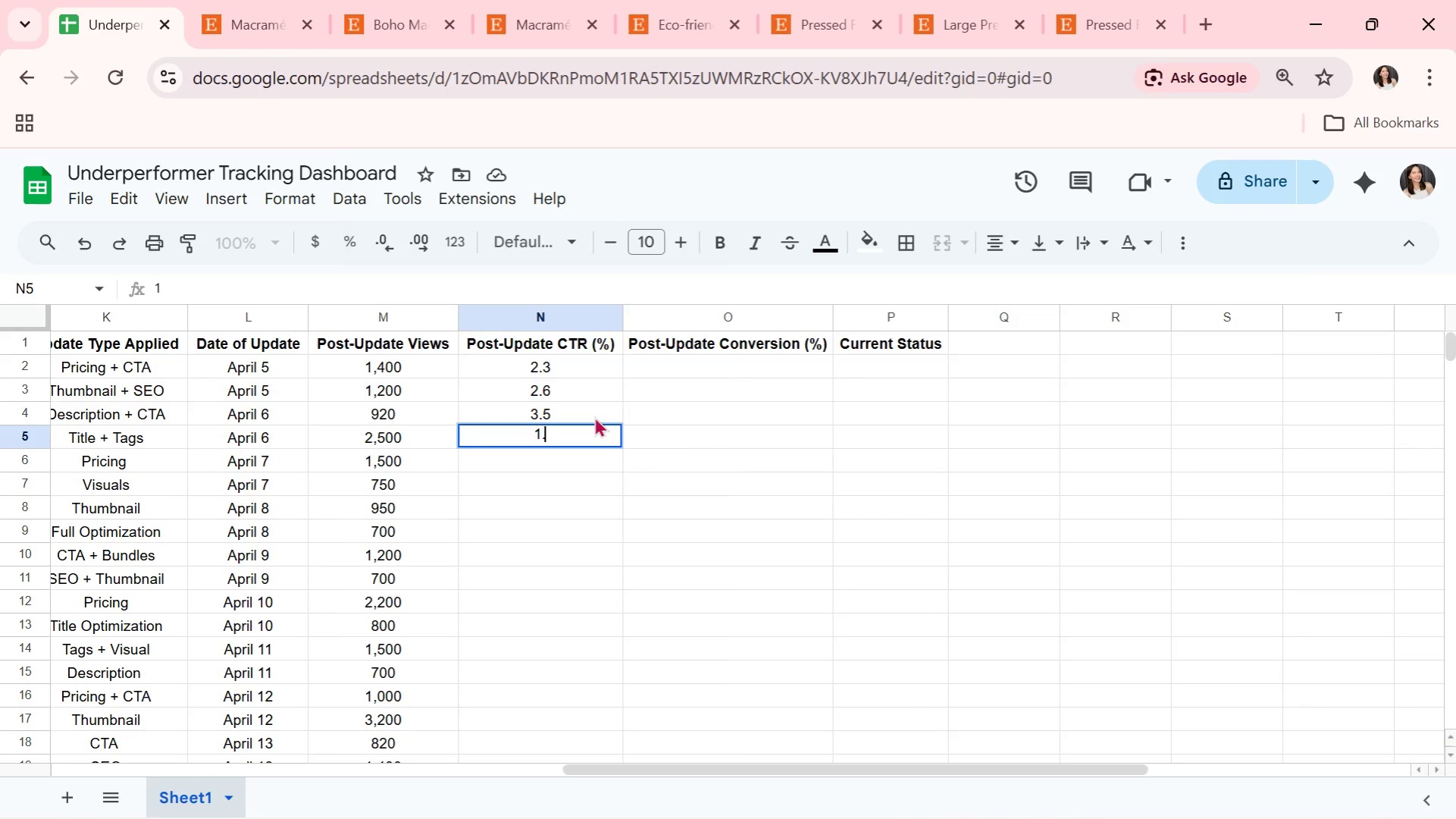 
key(Period)
 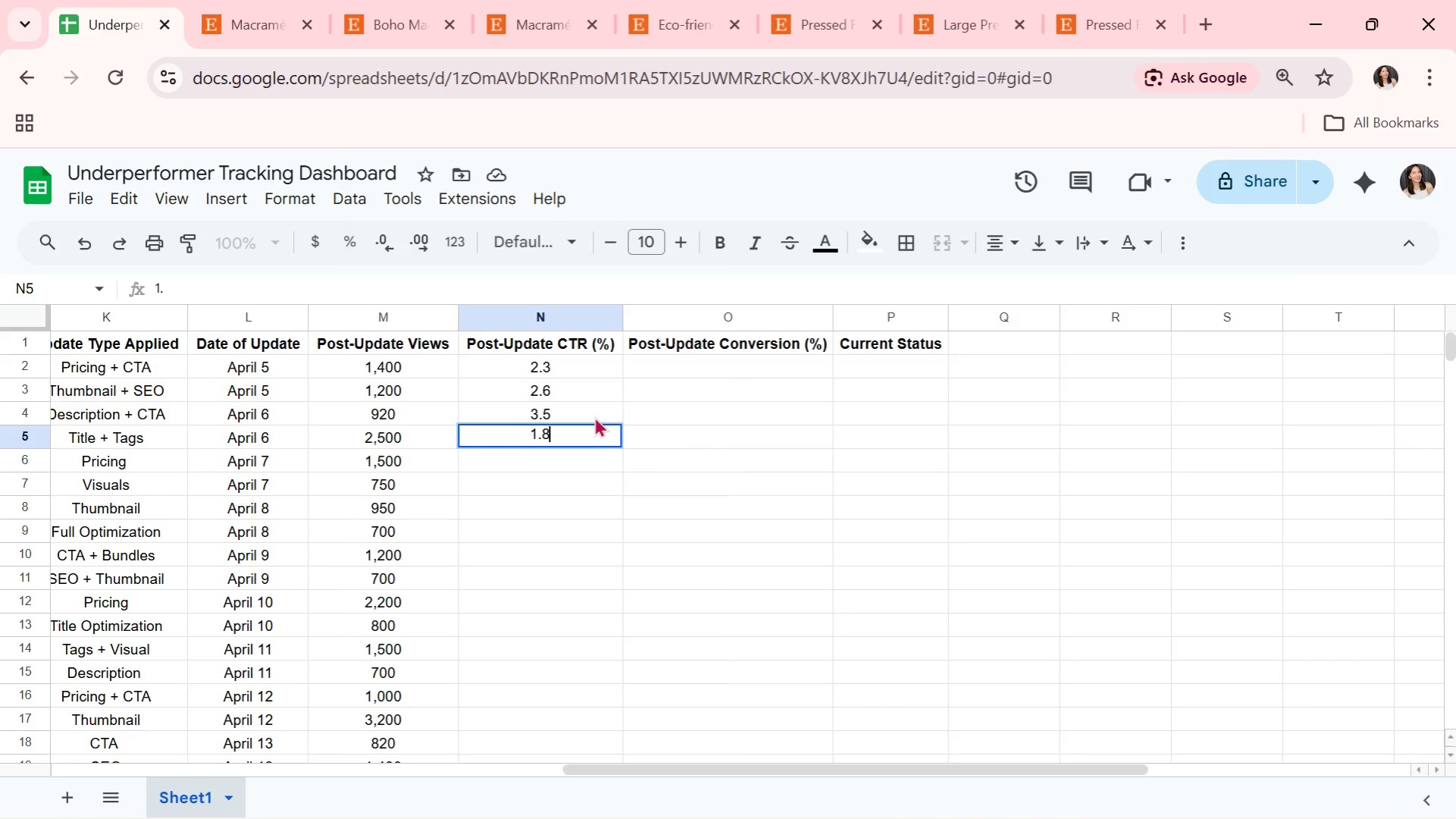 
key(8)
 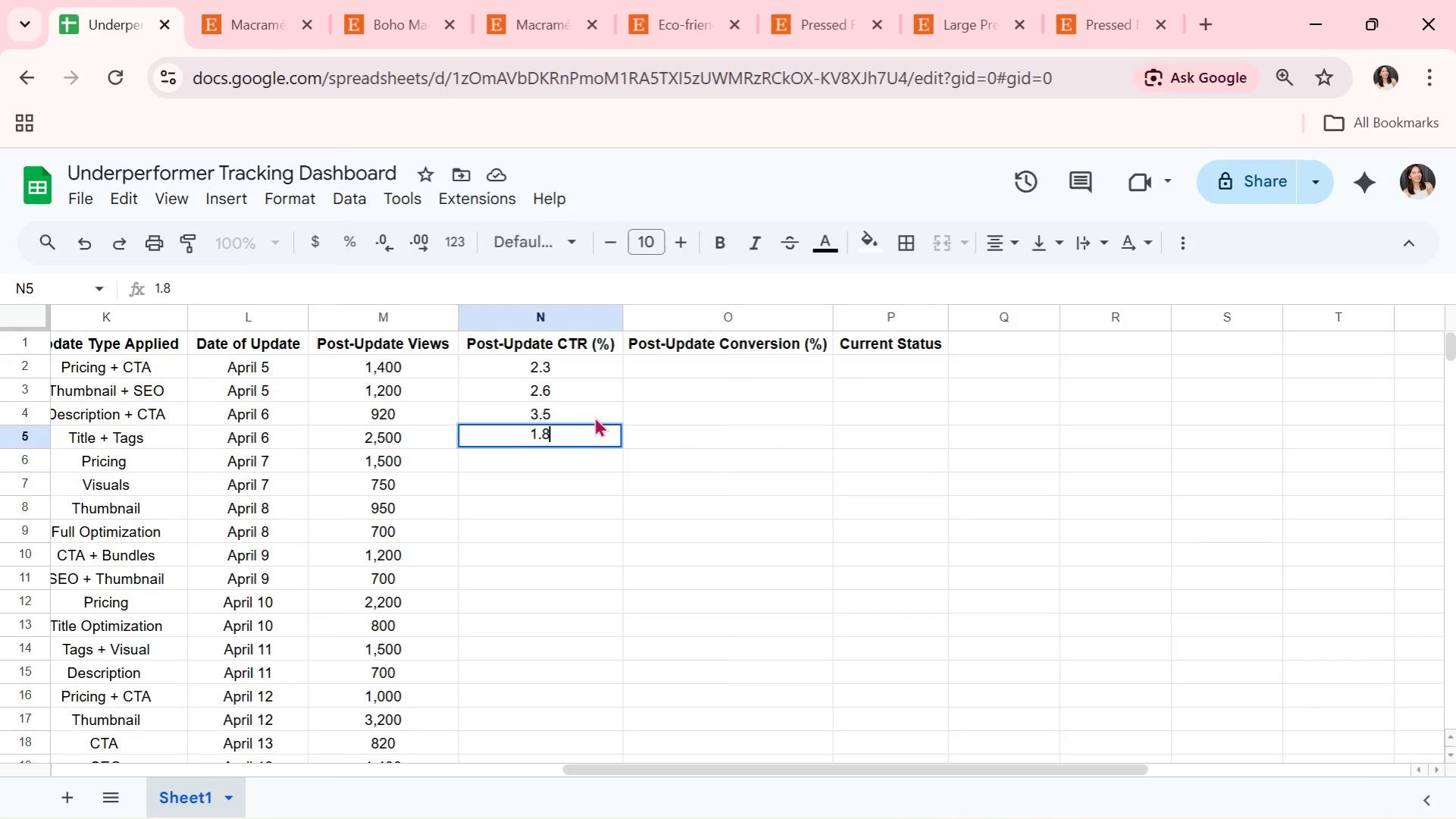 
key(Enter)
 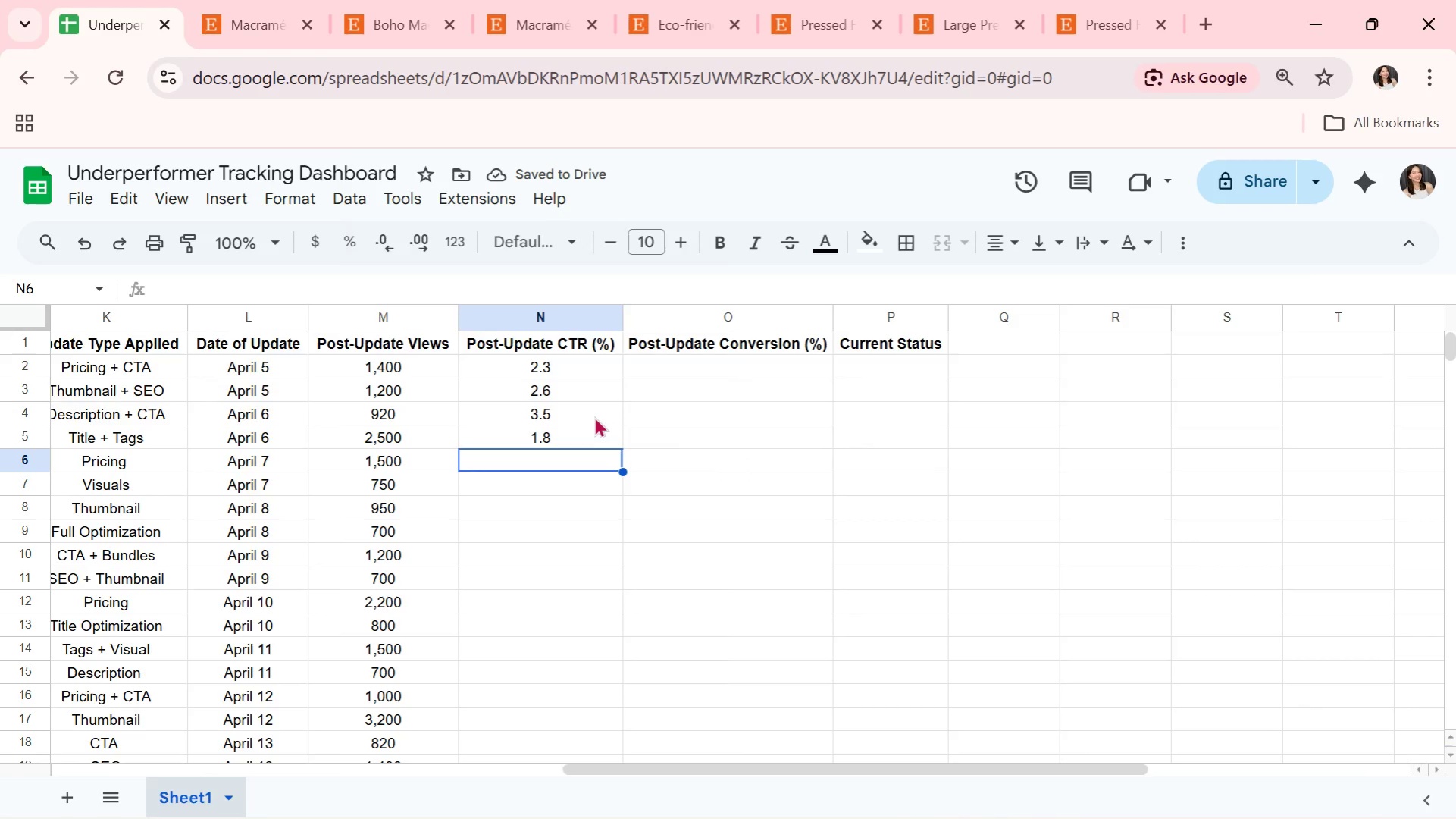 
key(2)
 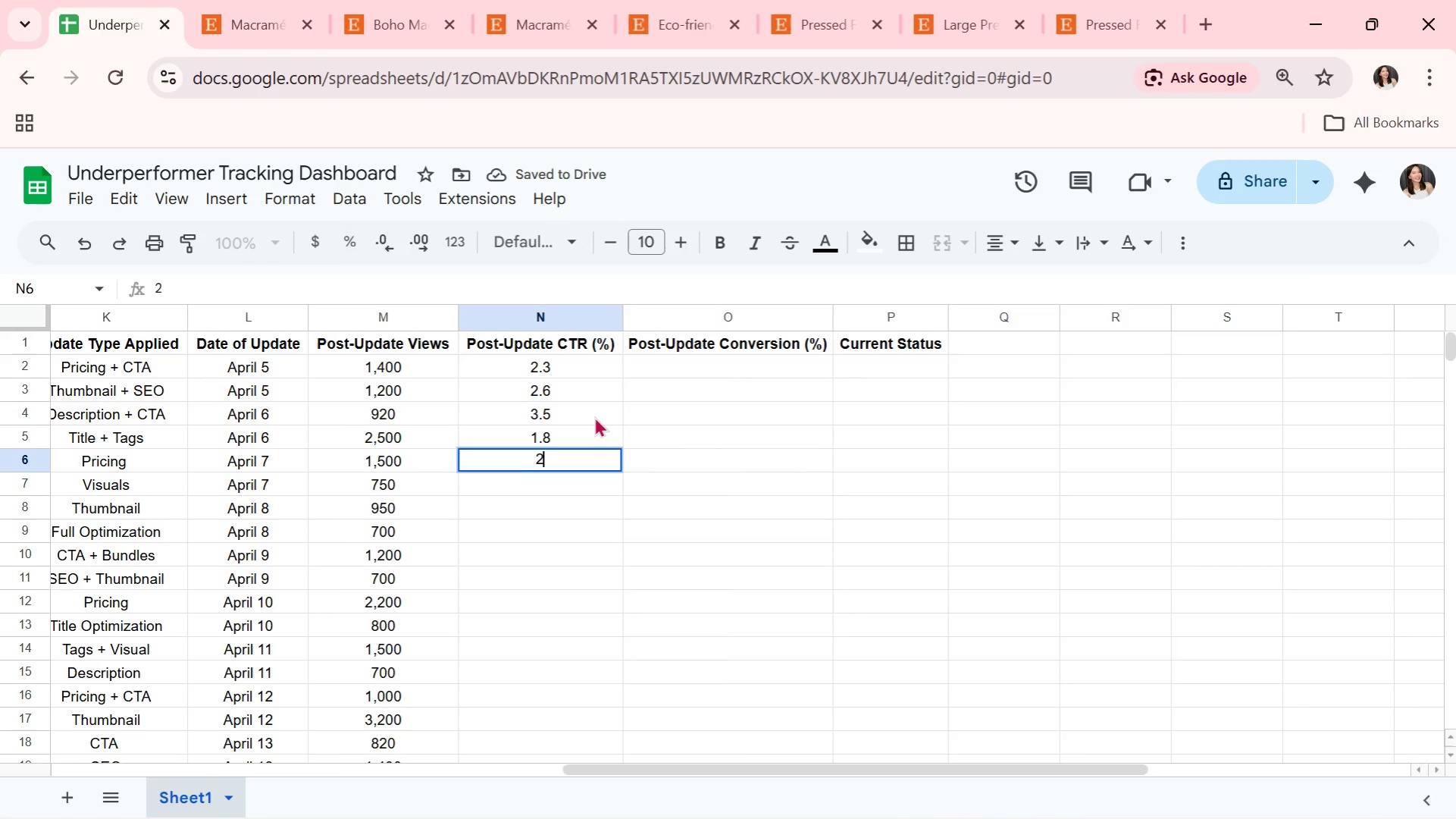 
key(Period)
 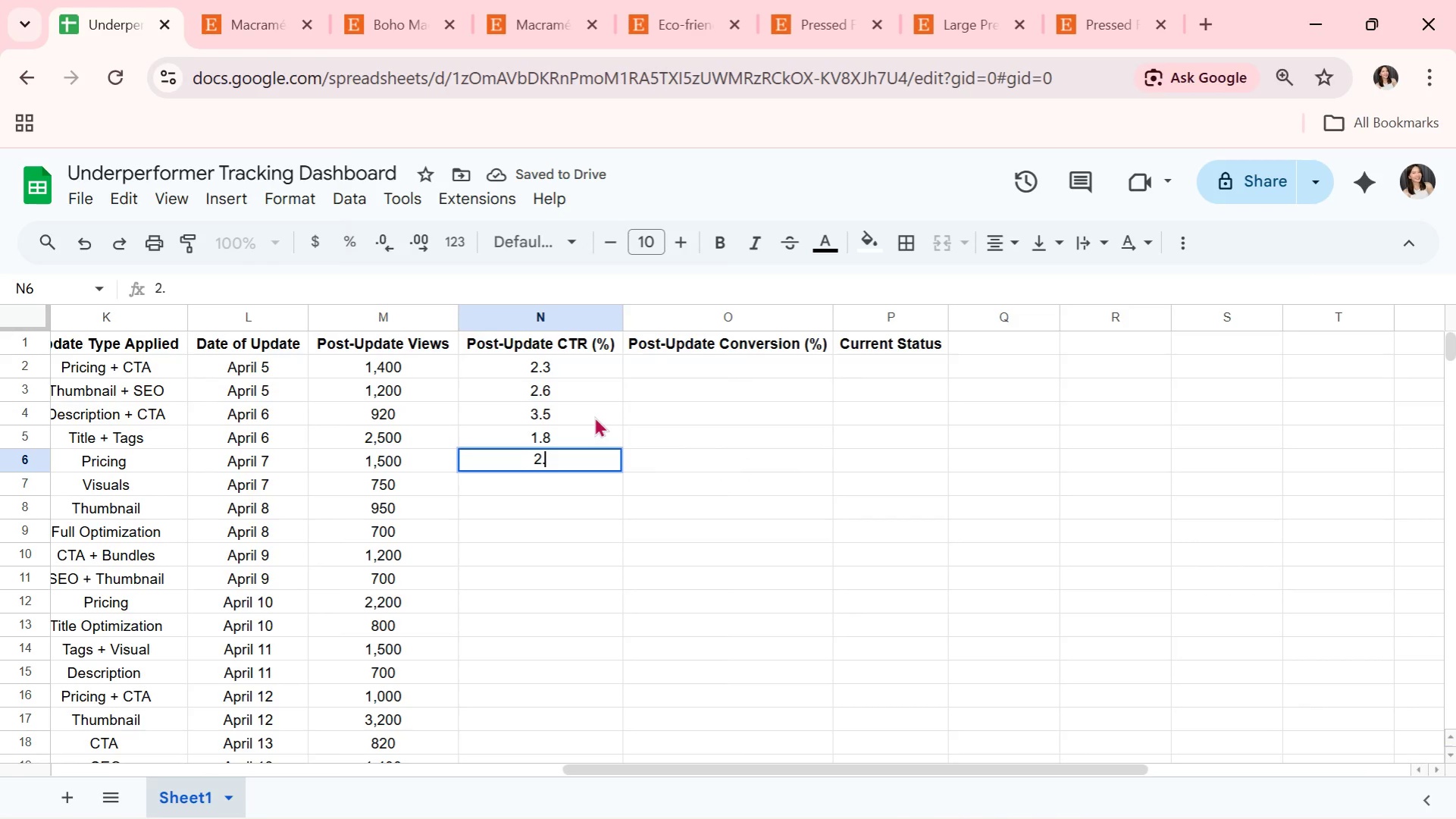 
key(9)
 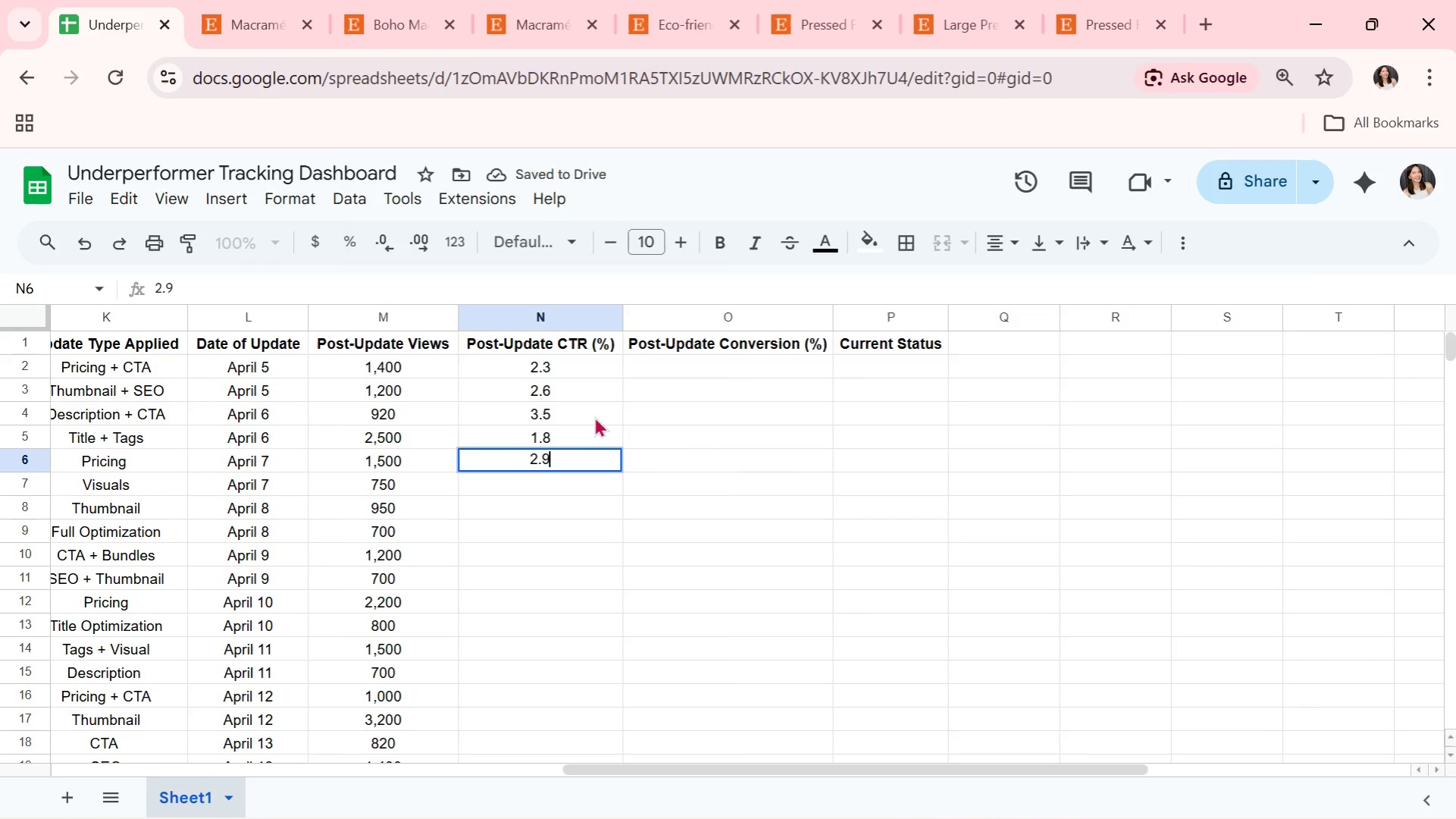 
key(Enter)
 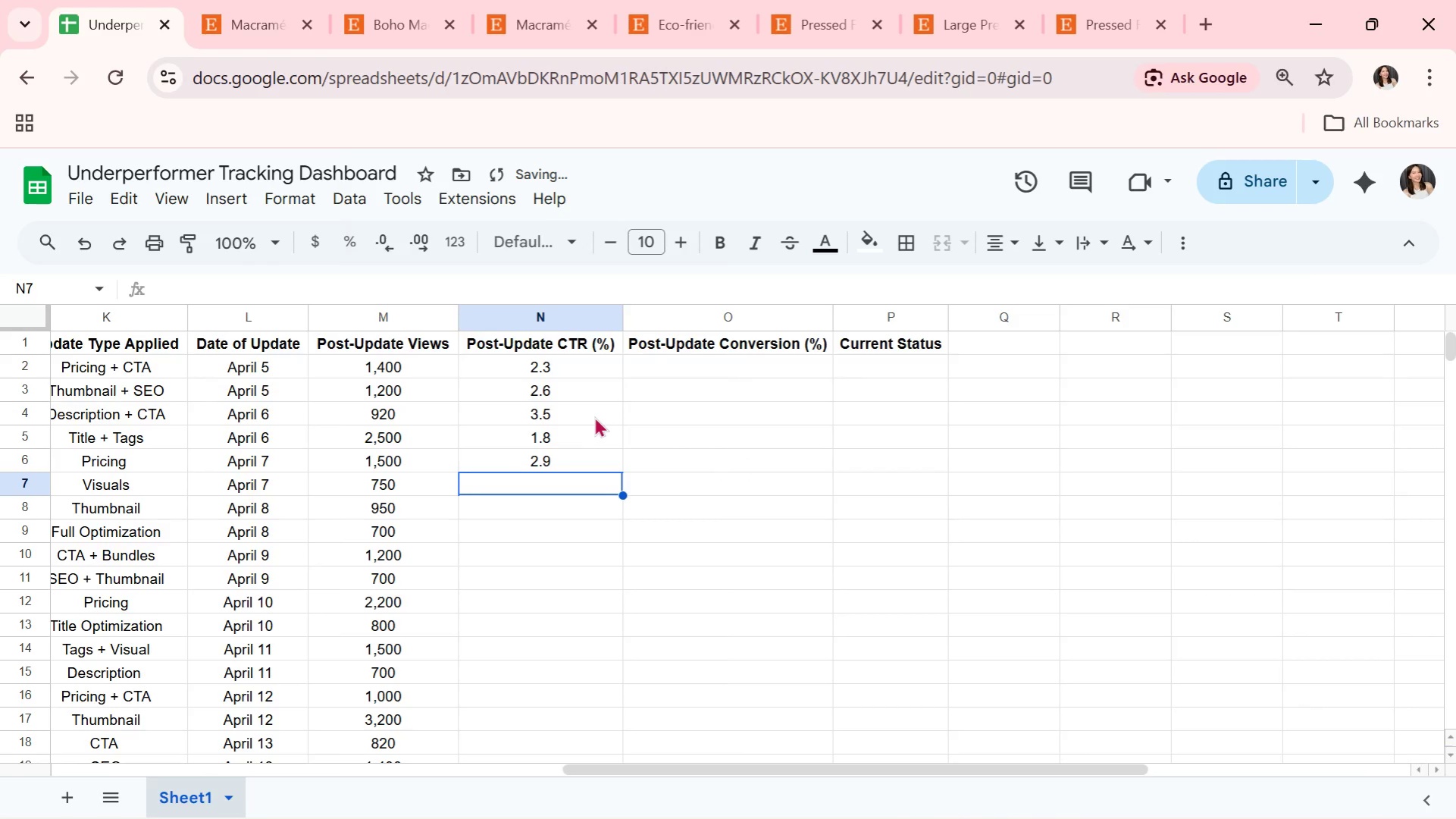 
key(2)
 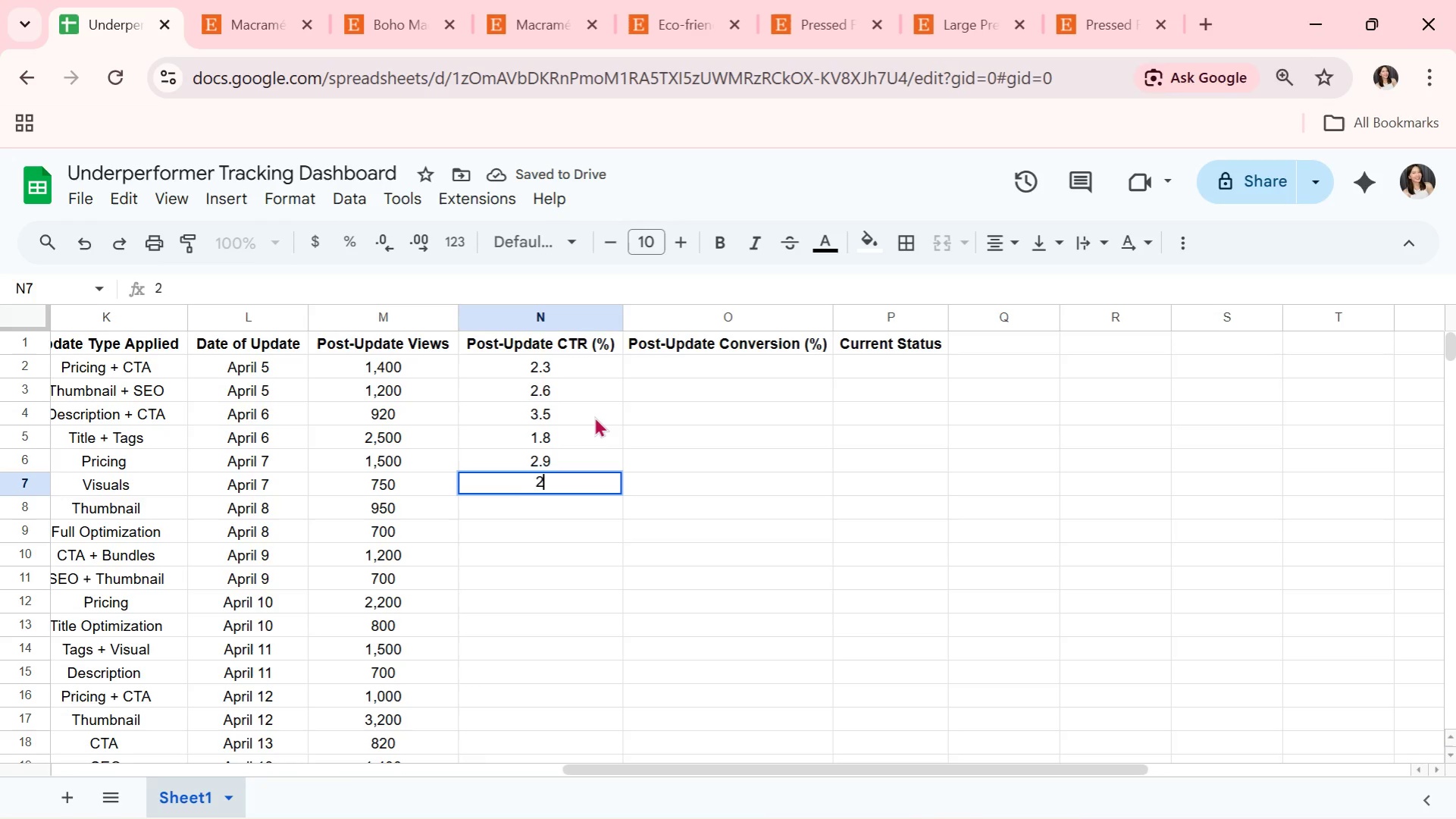 
key(Period)
 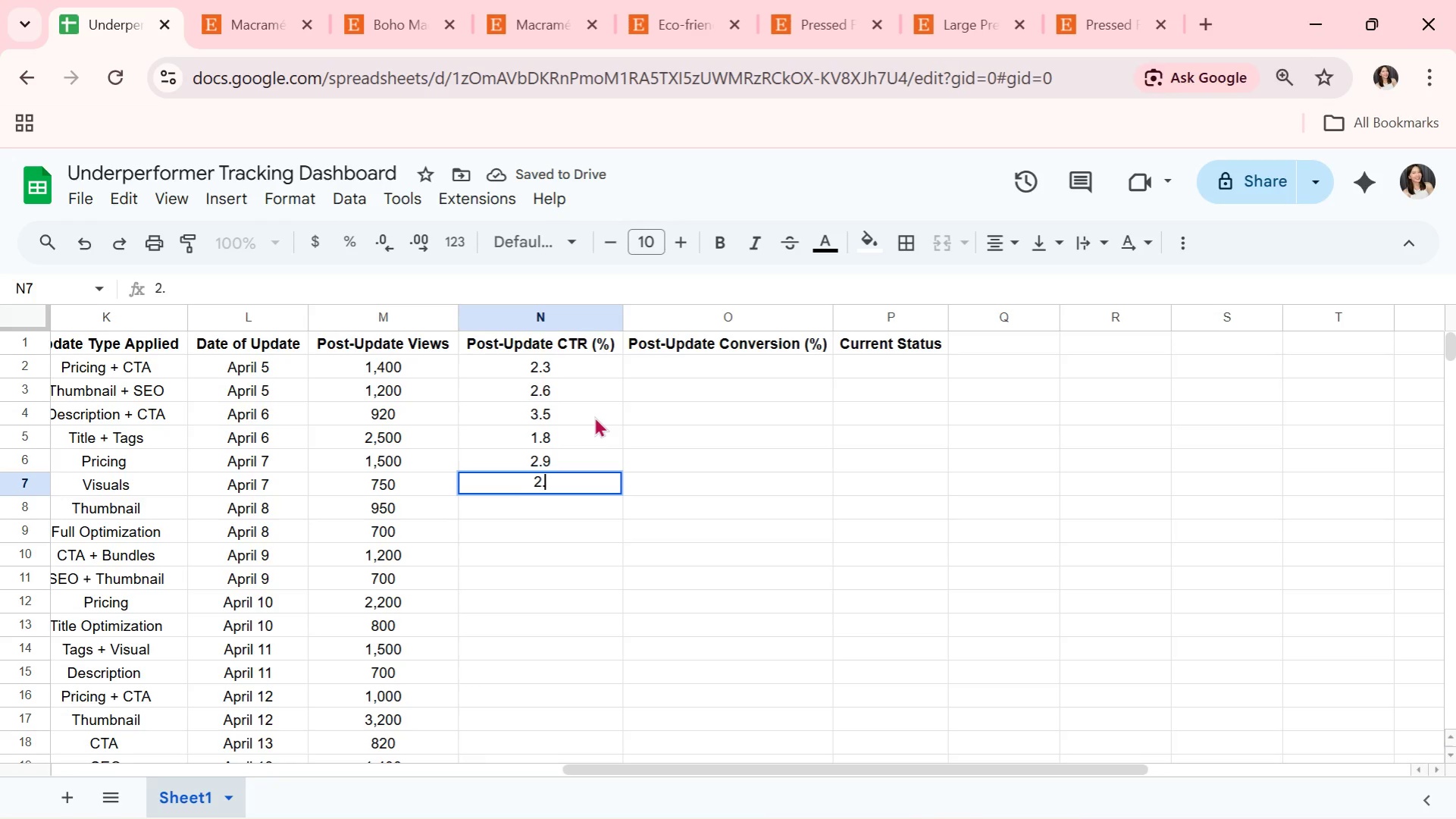 
key(5)
 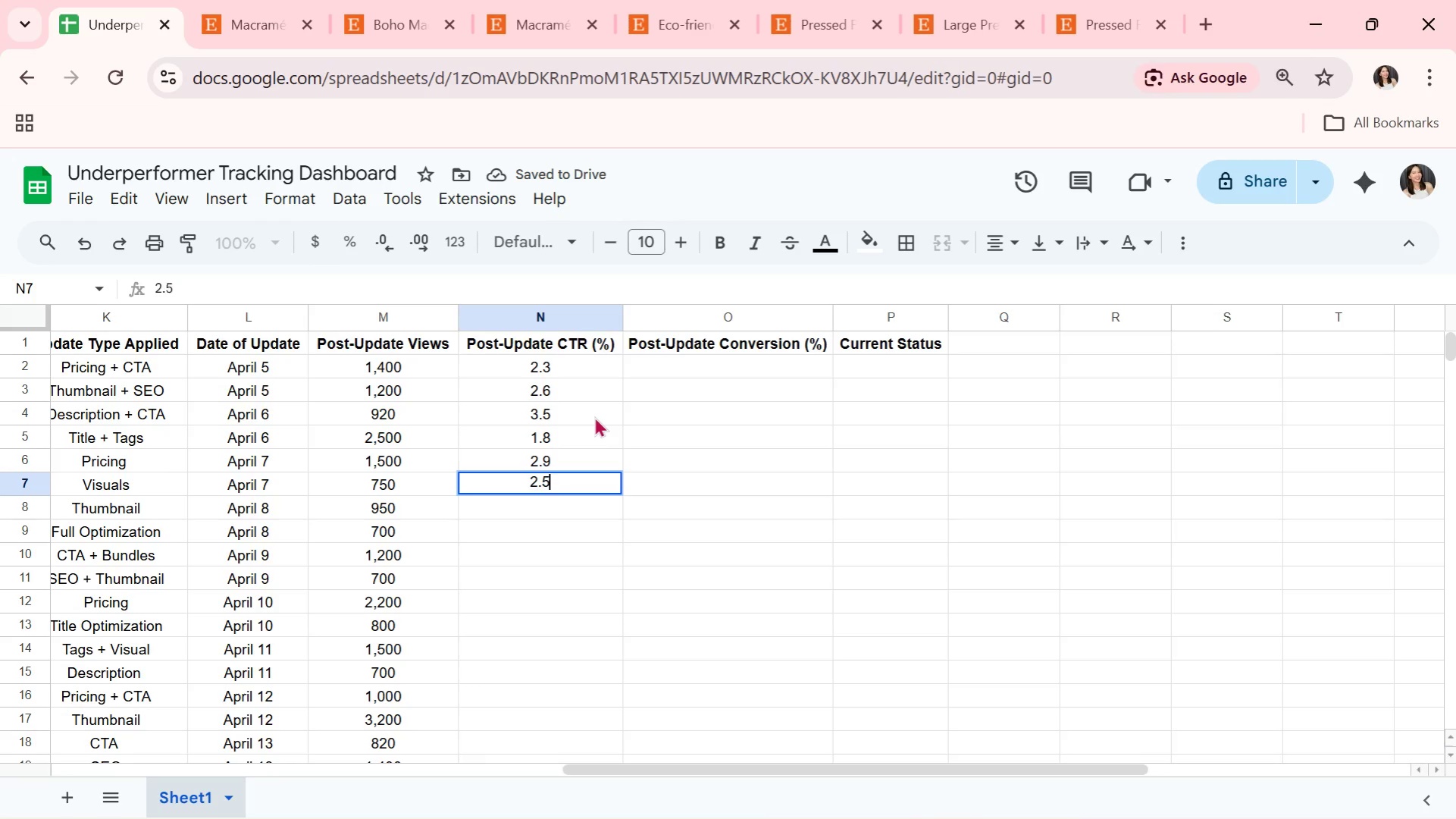 
key(Enter)
 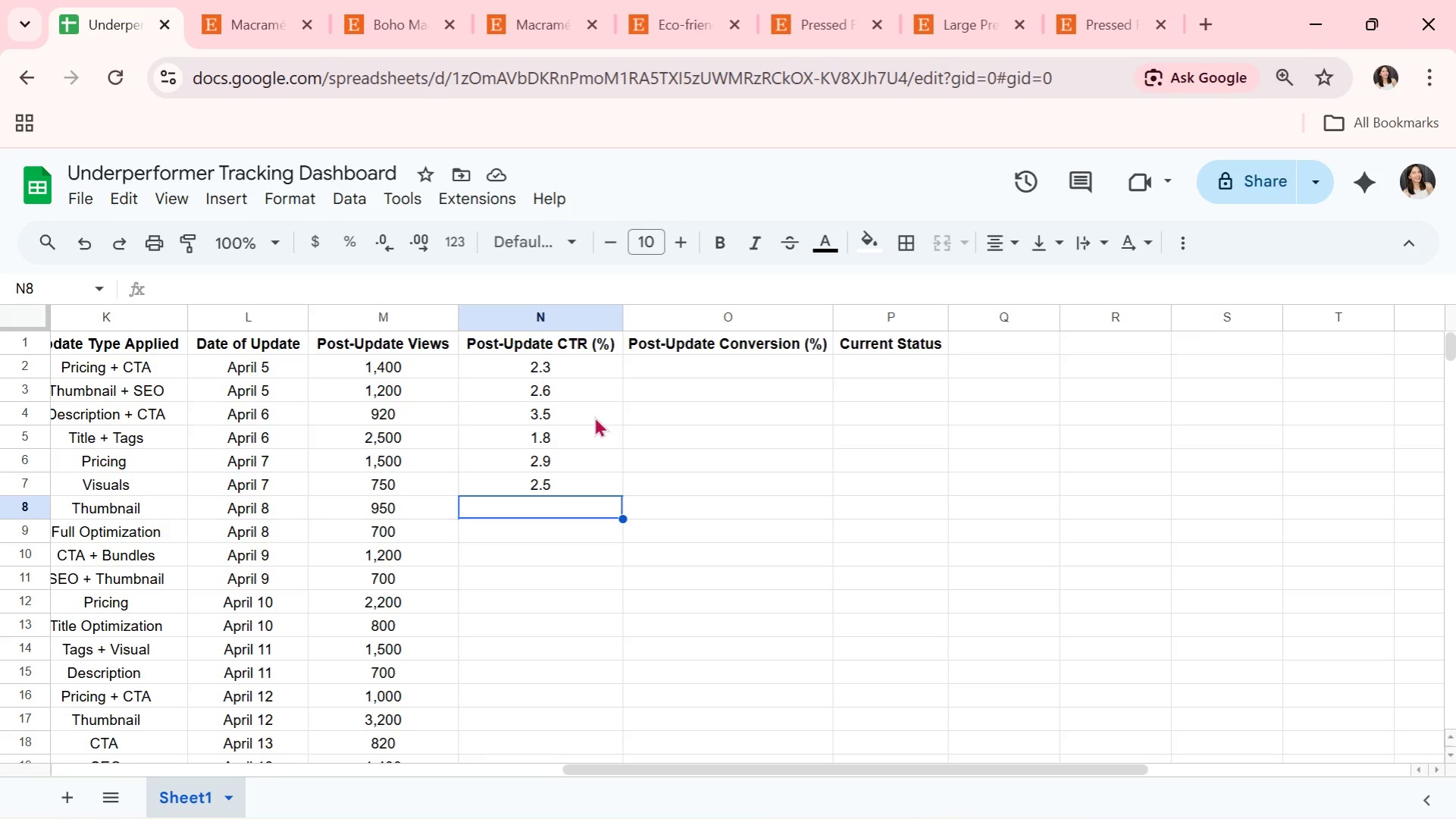 
wait(32.14)
 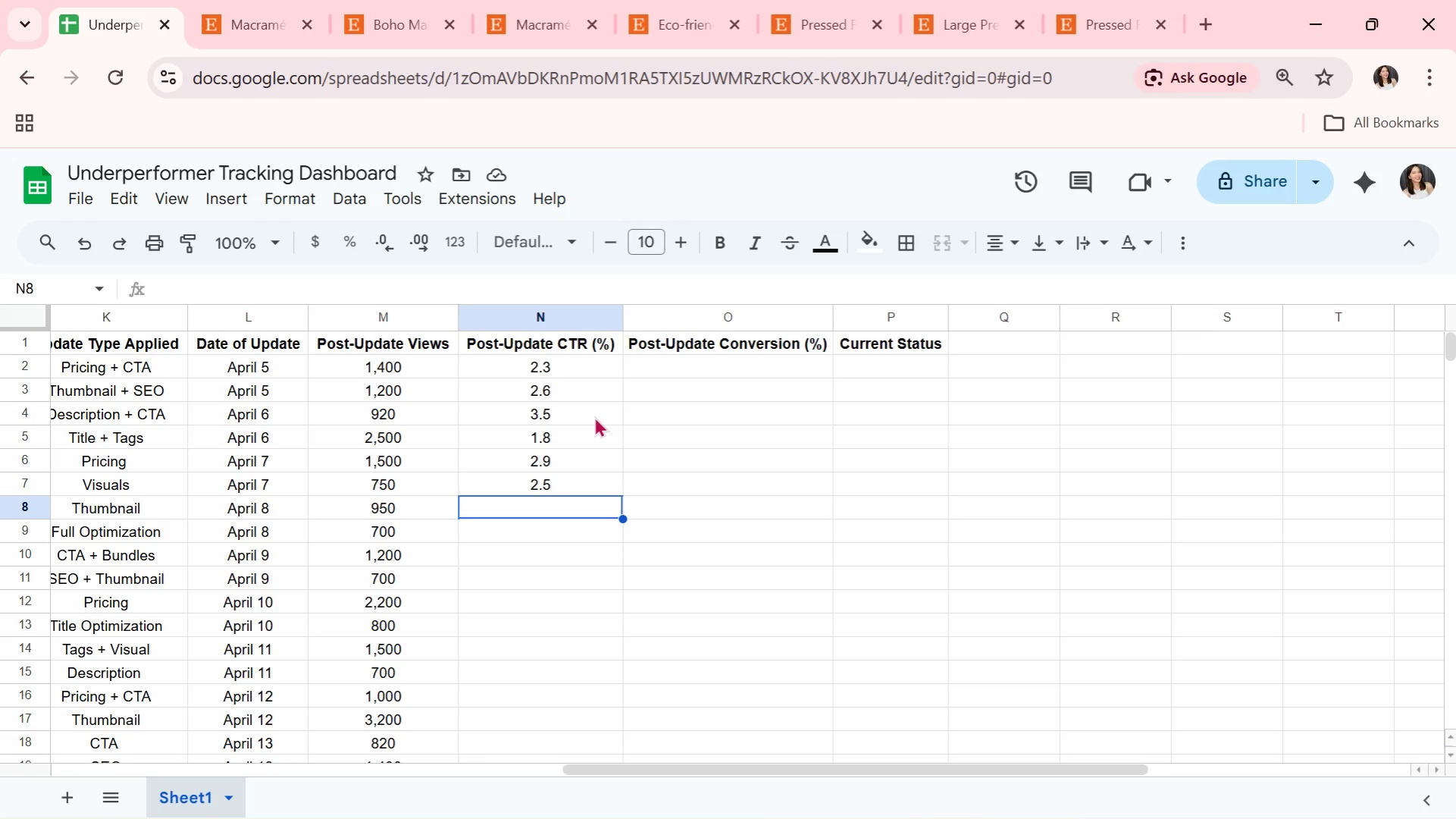 
key(2)
 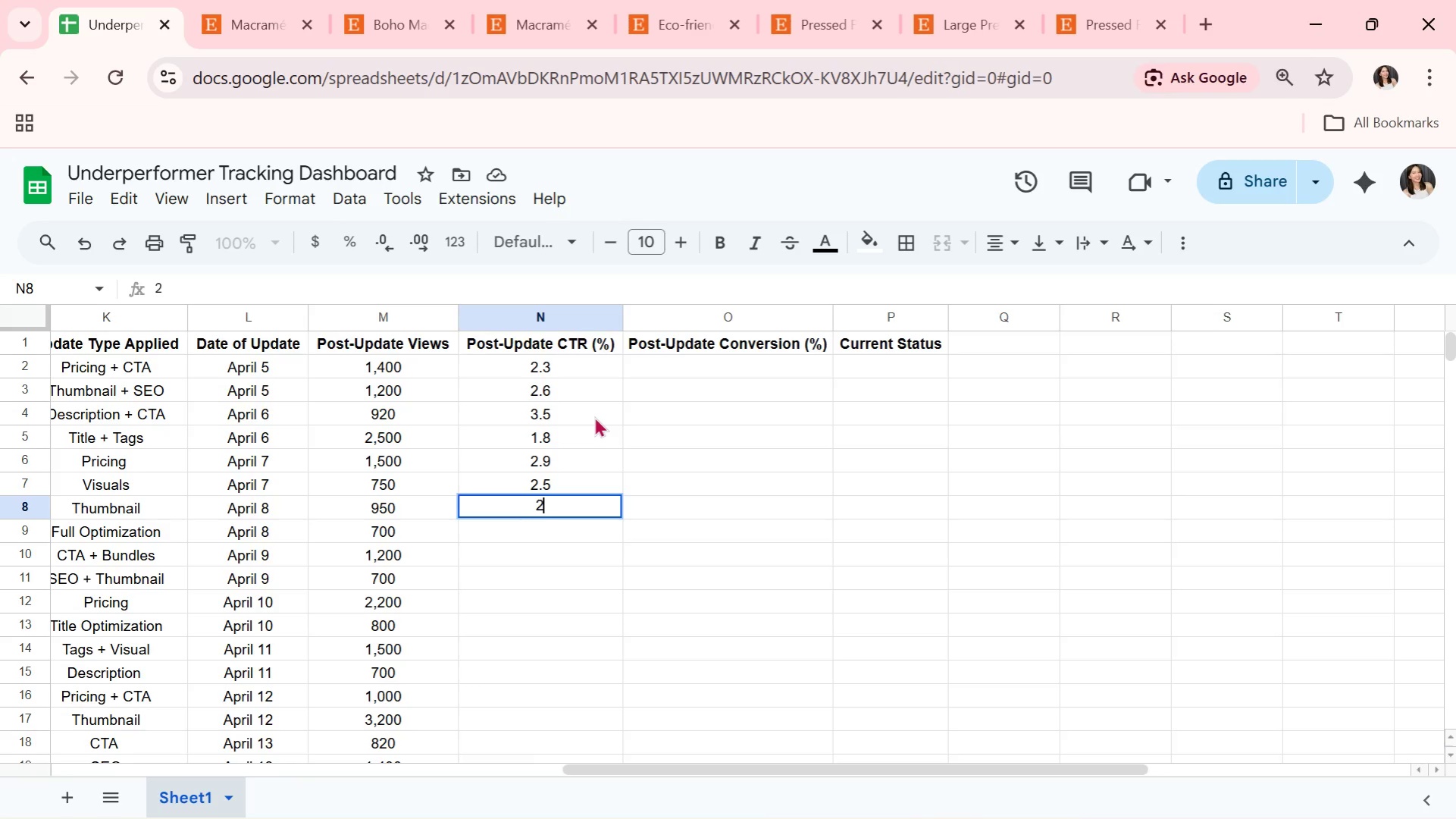 
key(Period)
 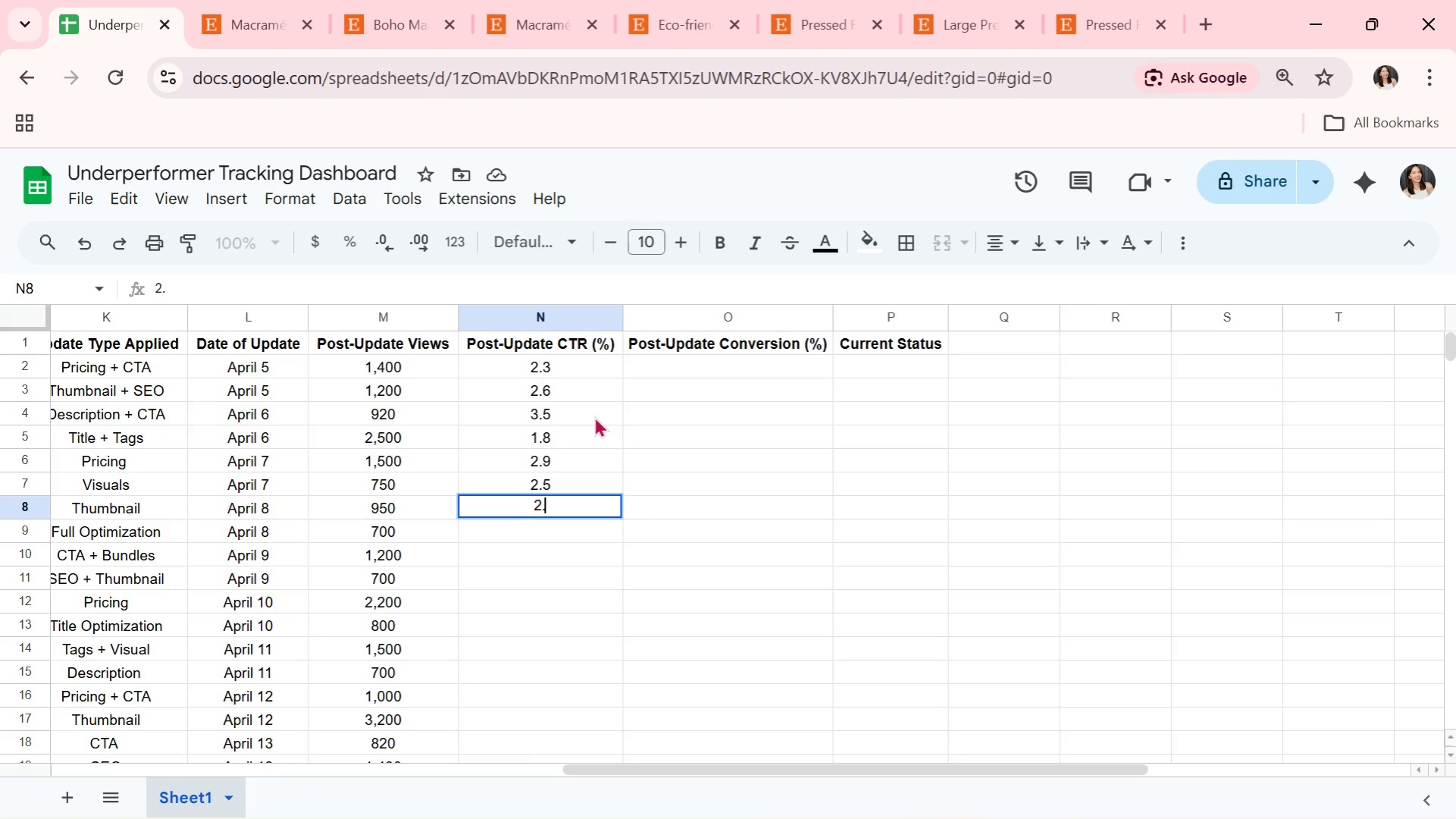 
key(1)
 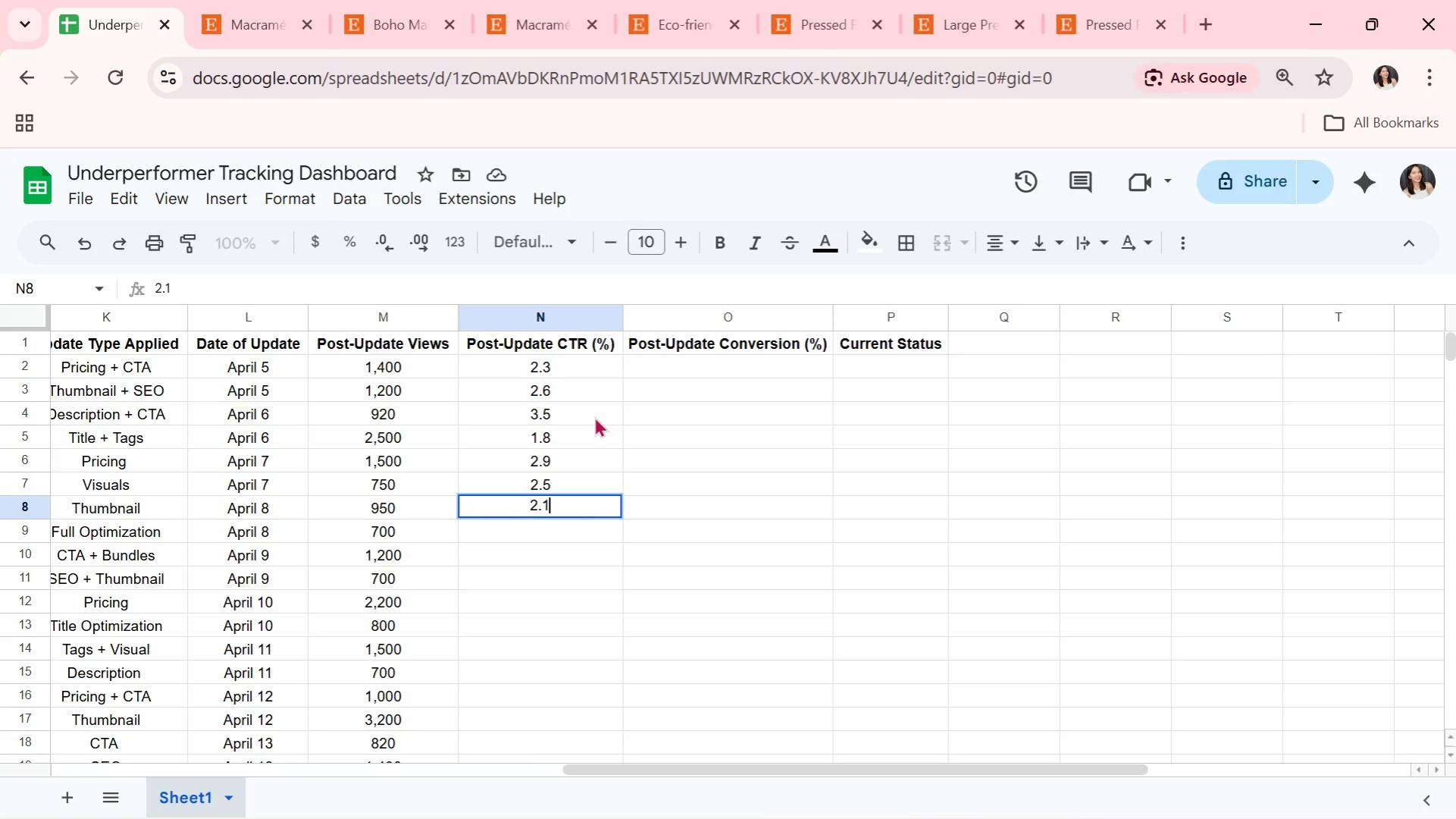 
hold_key(key=Enter, duration=0.42)
 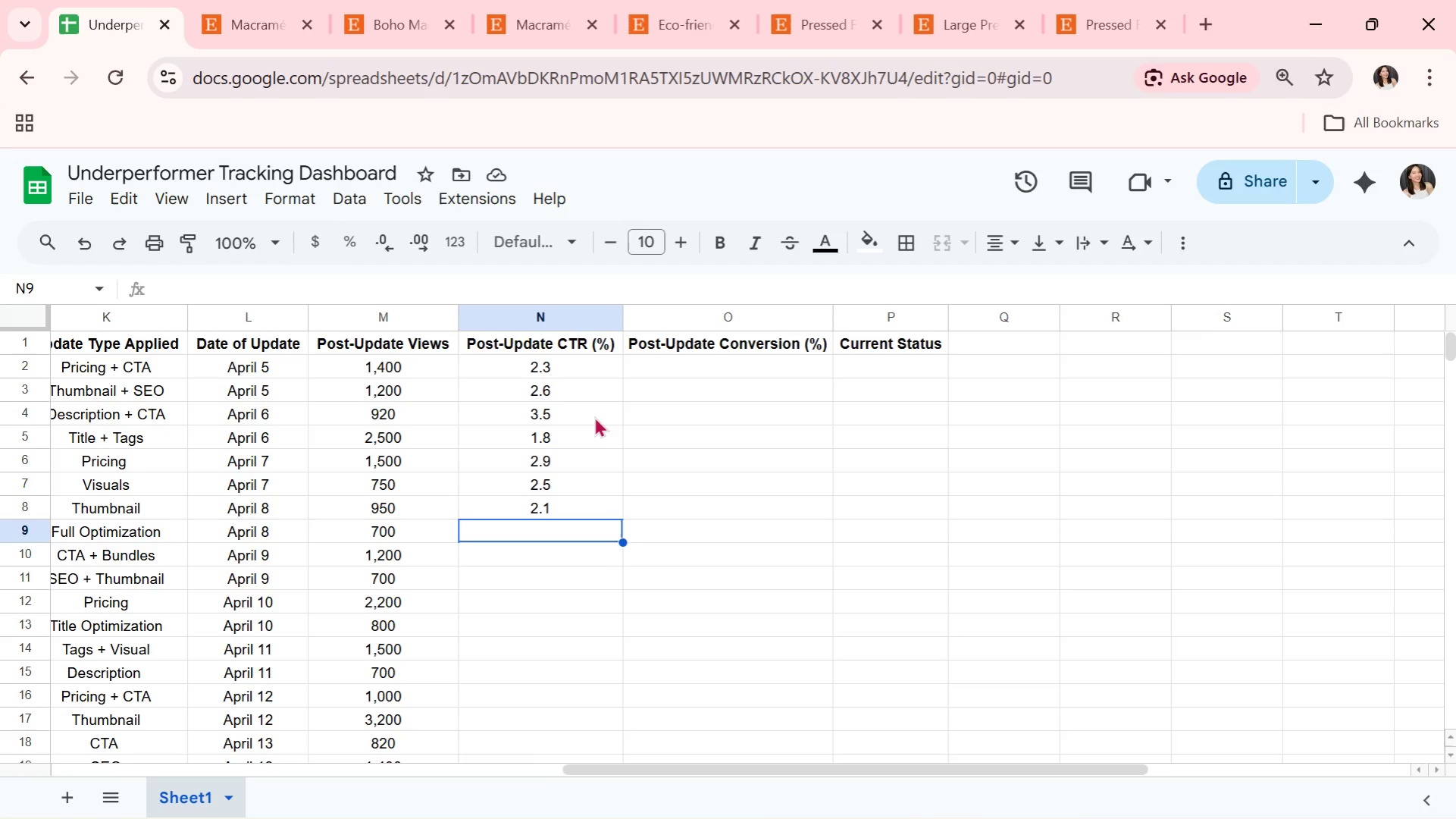 
wait(11.78)
 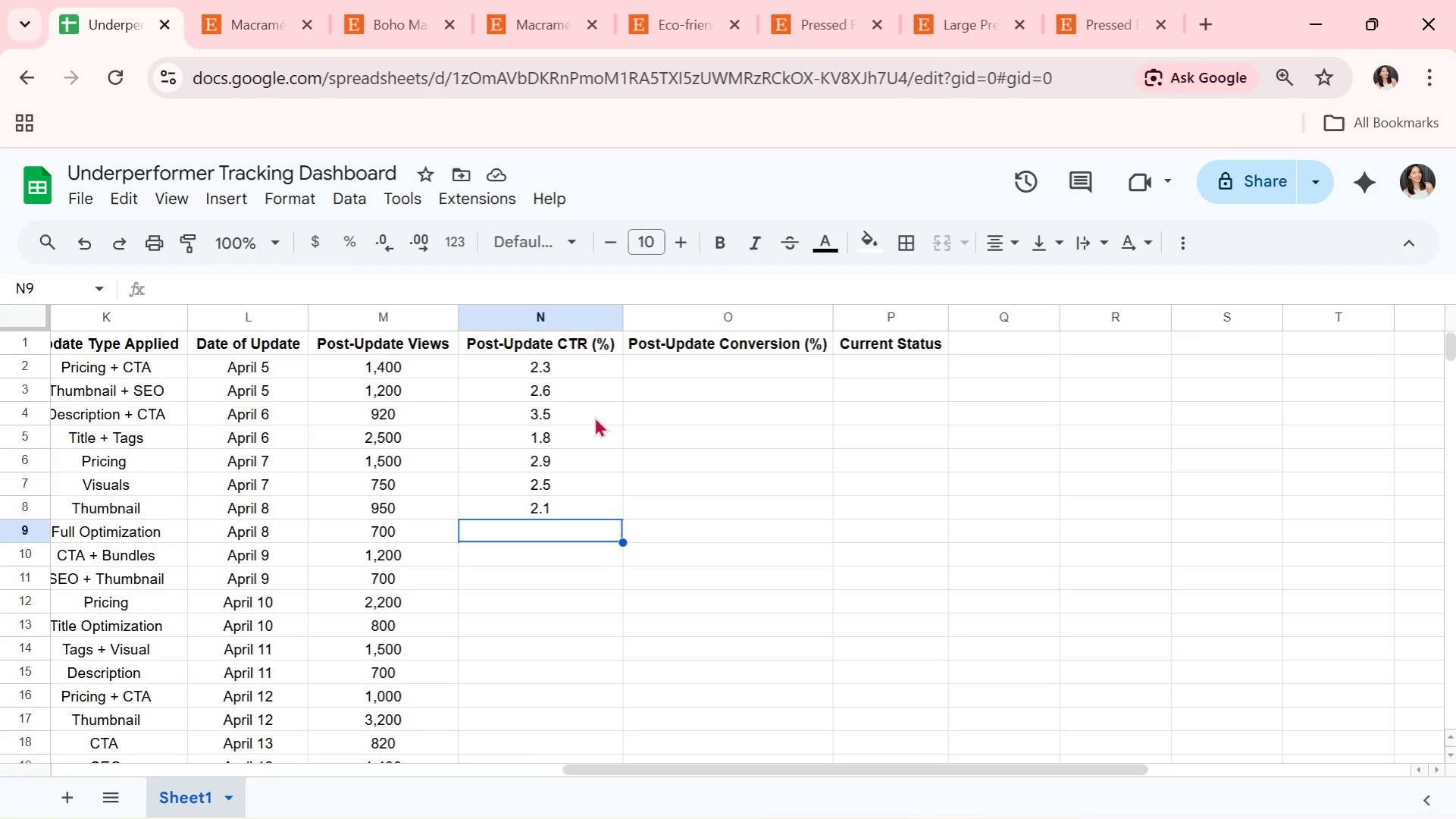 
key(3)
 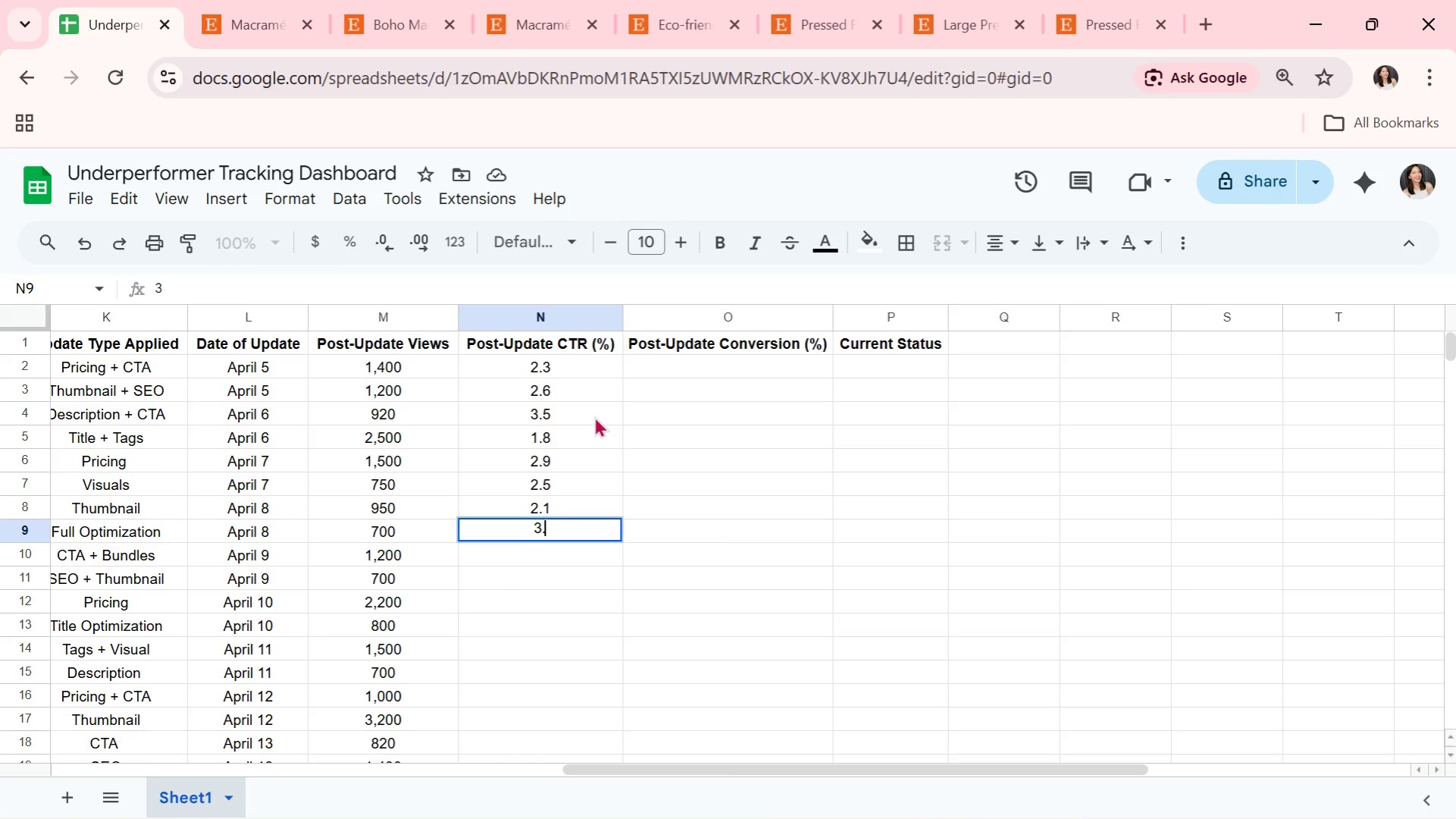 
key(Period)
 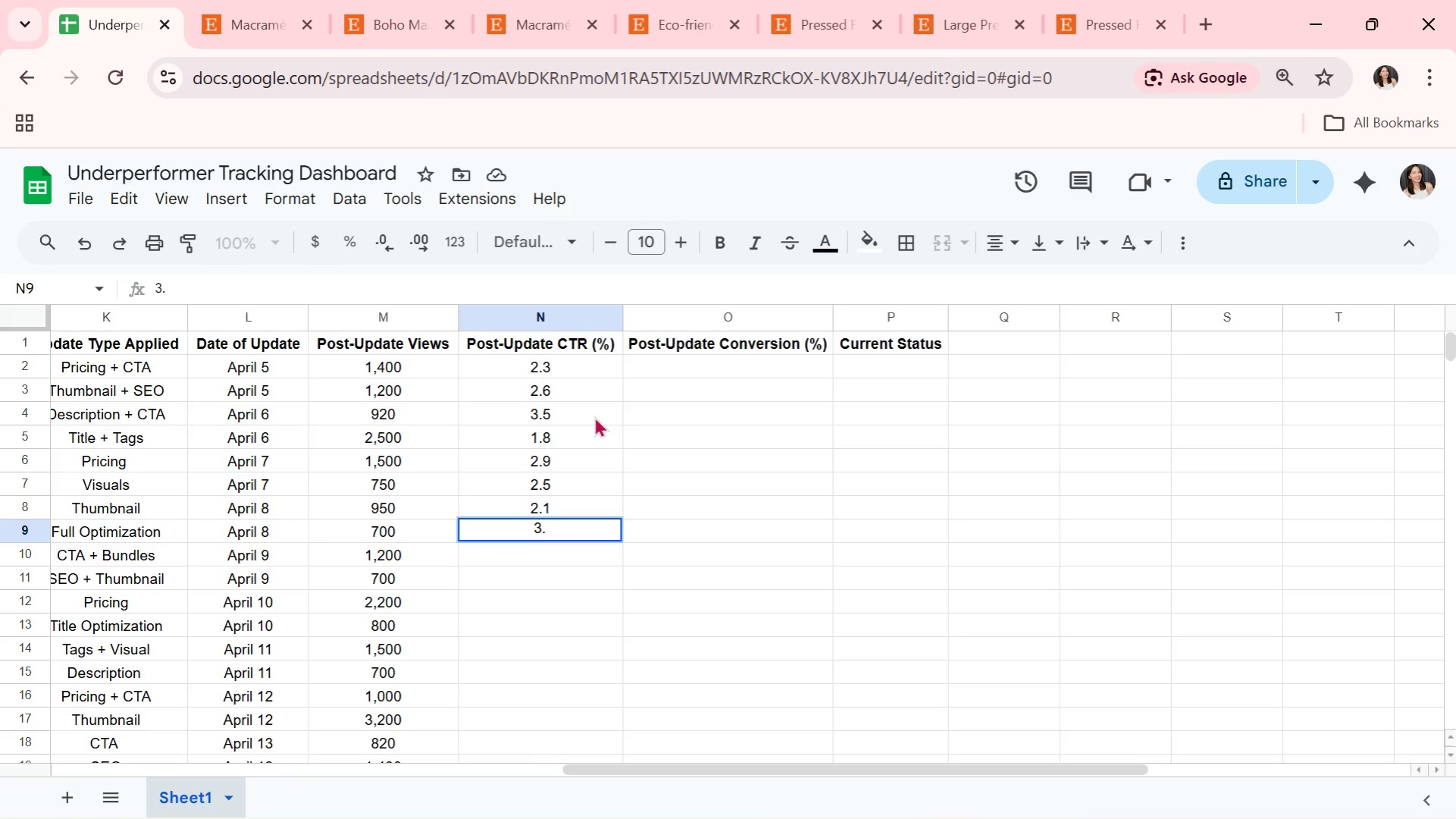 
key(0)
 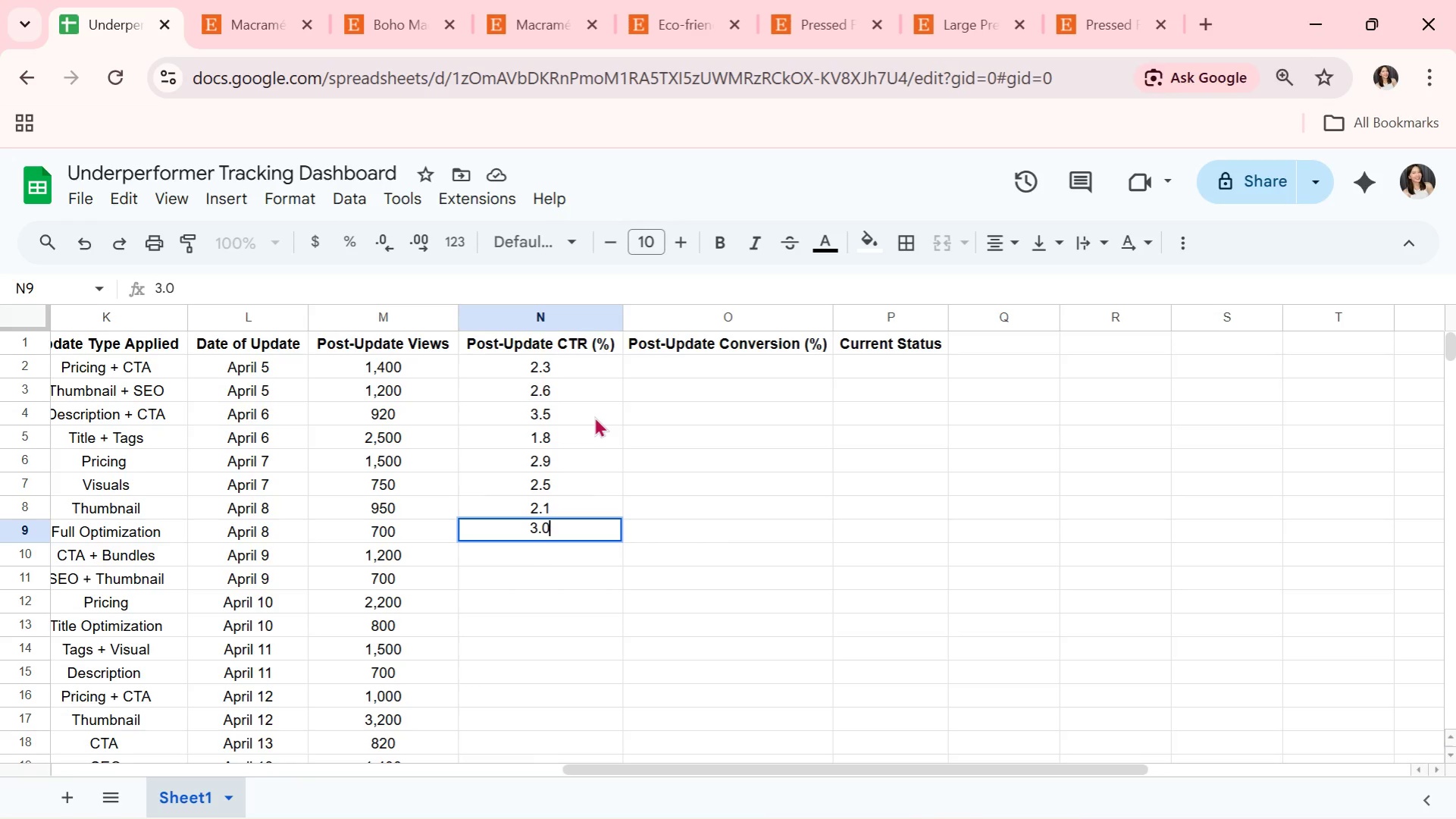 
wait(10.19)
 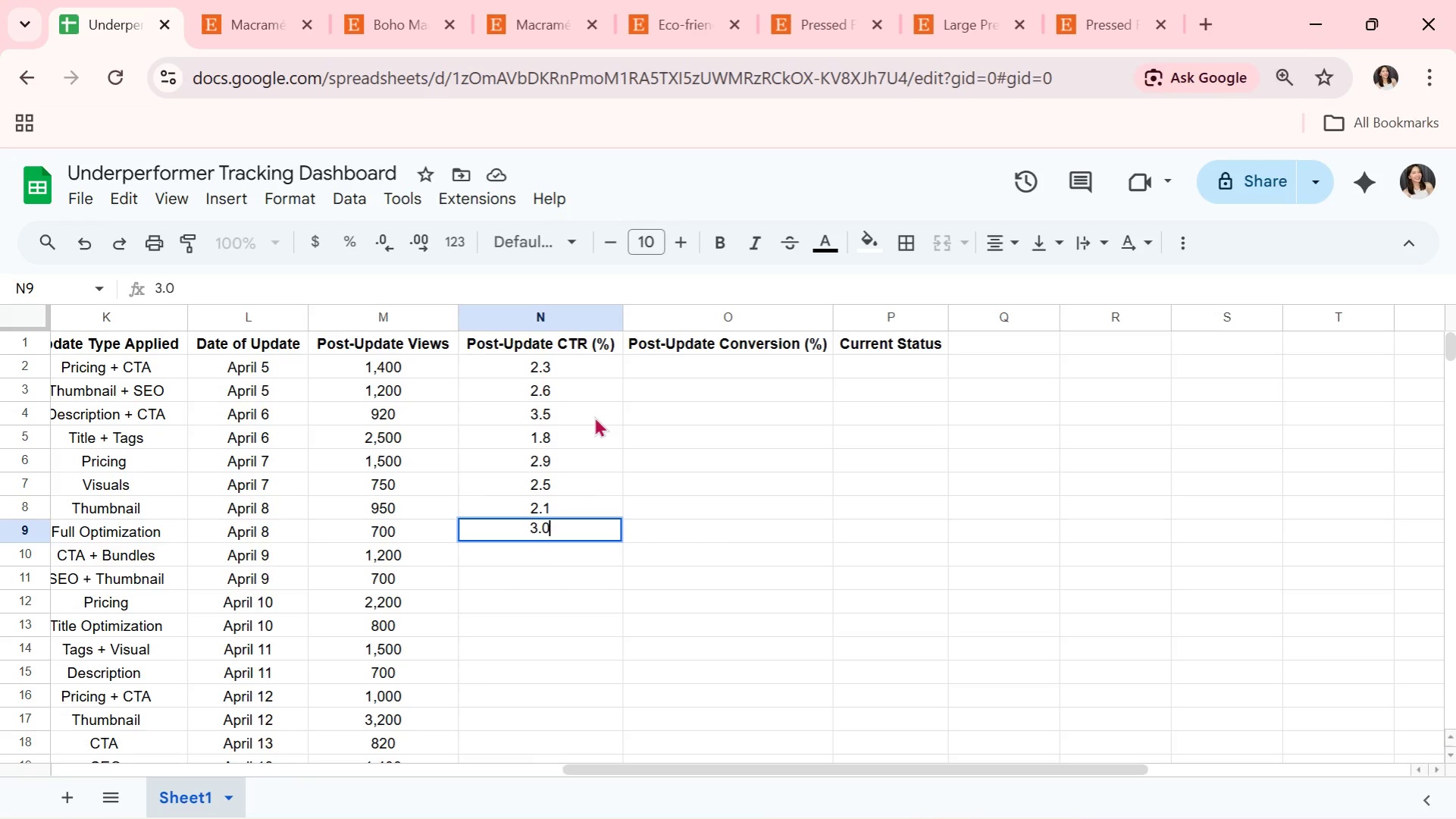 
key(Enter)
 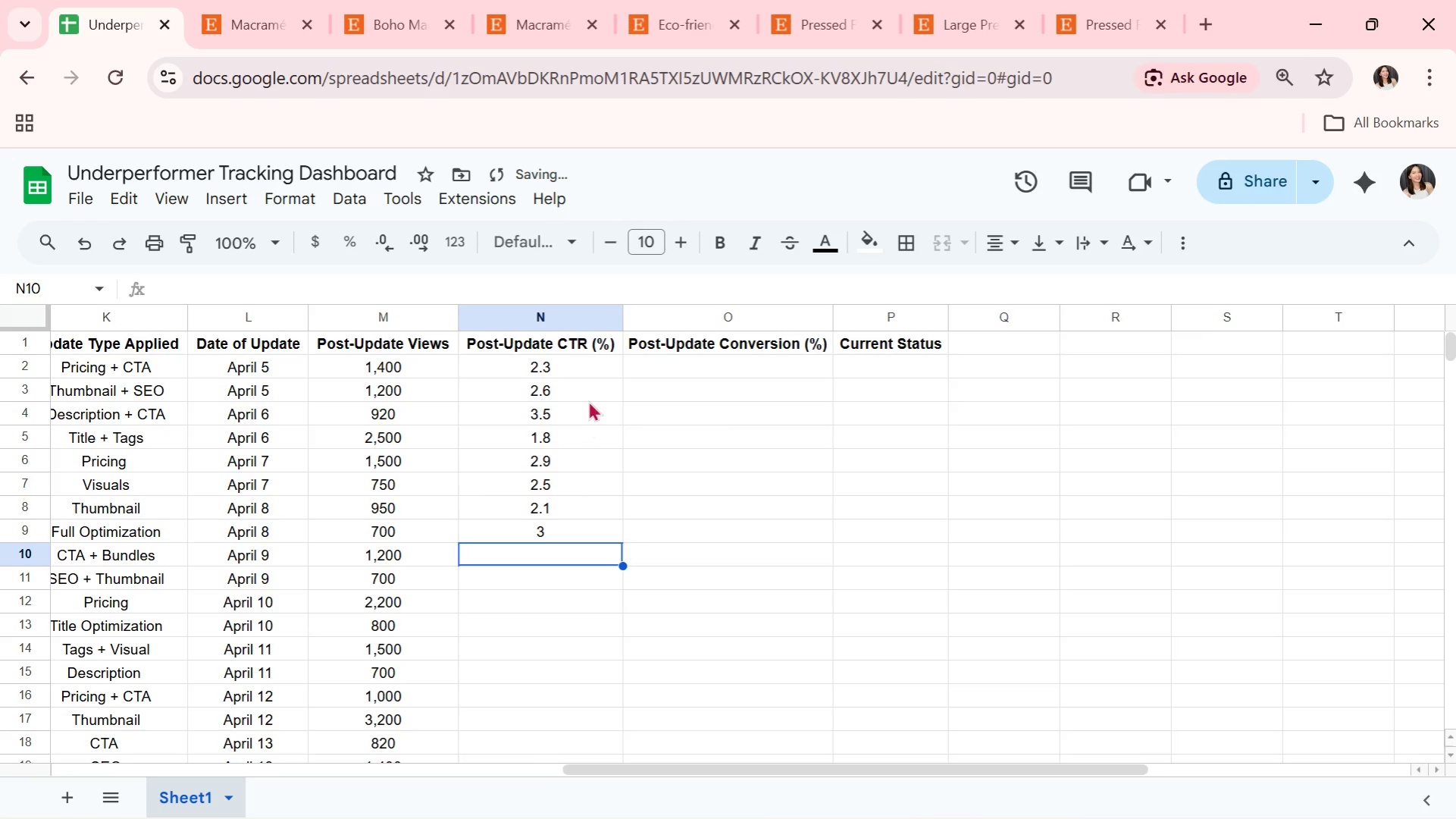 
left_click_drag(start_coordinate=[576, 373], to_coordinate=[572, 739])
 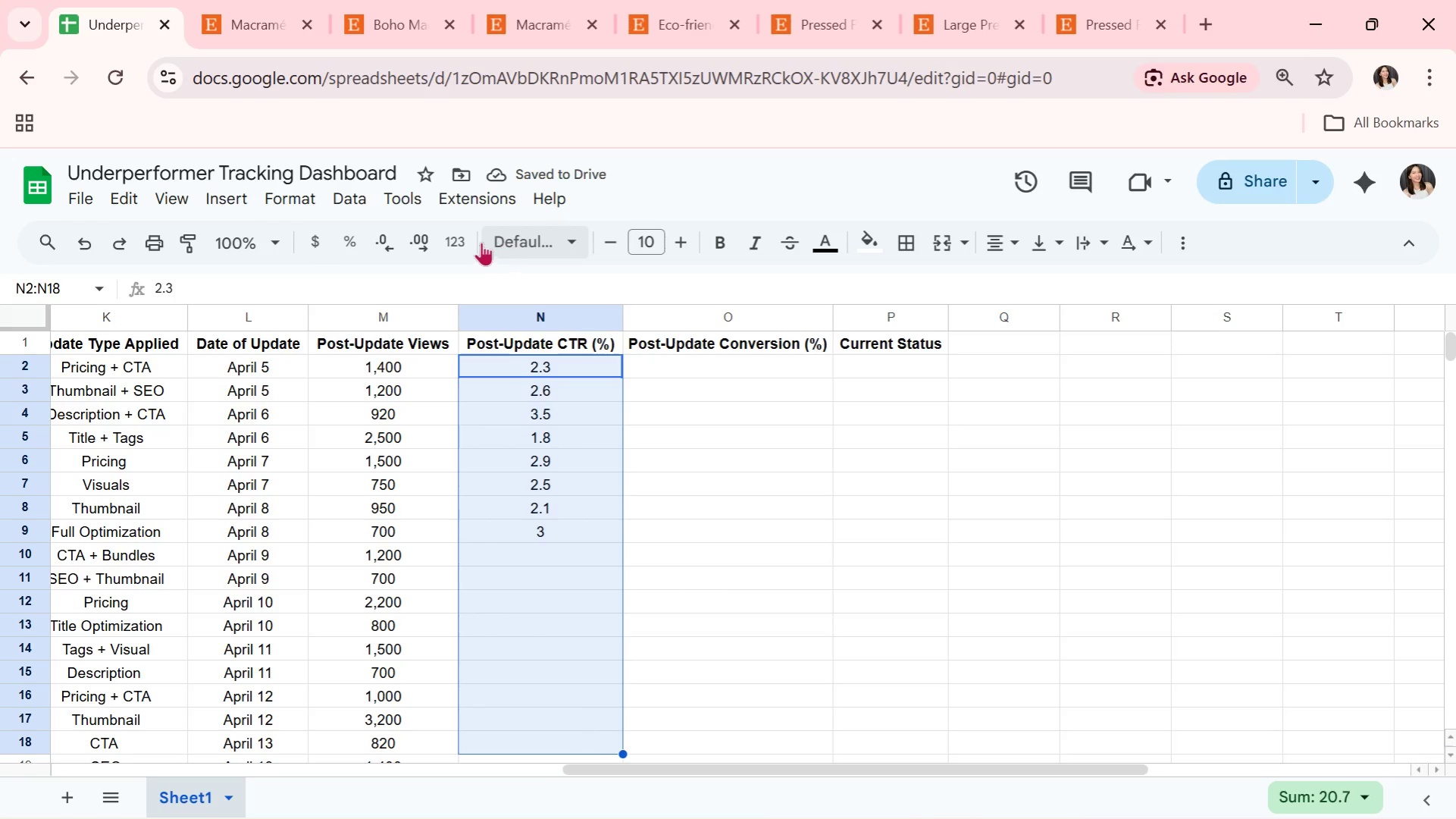 
left_click([464, 243])
 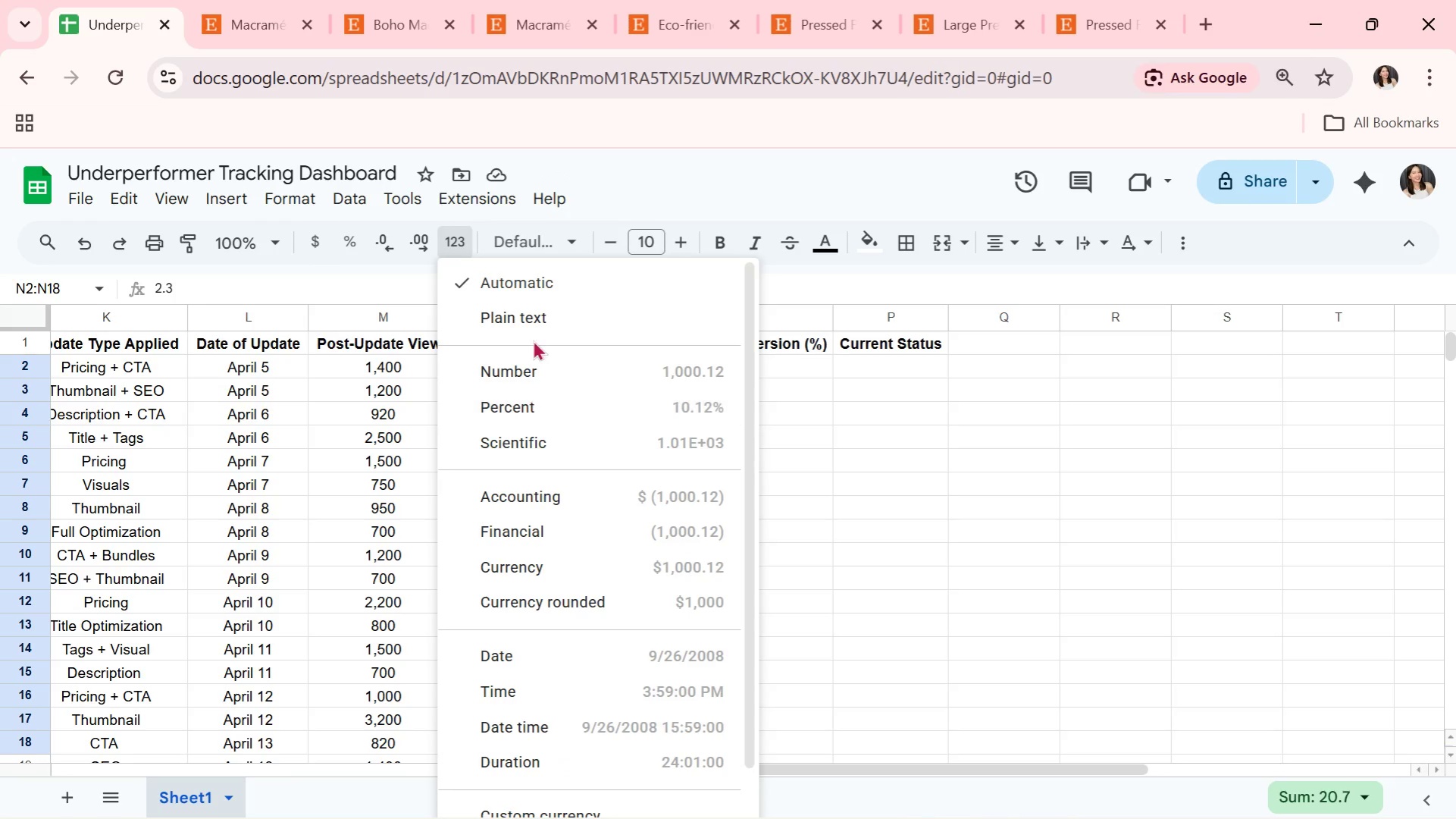 
left_click([536, 326])
 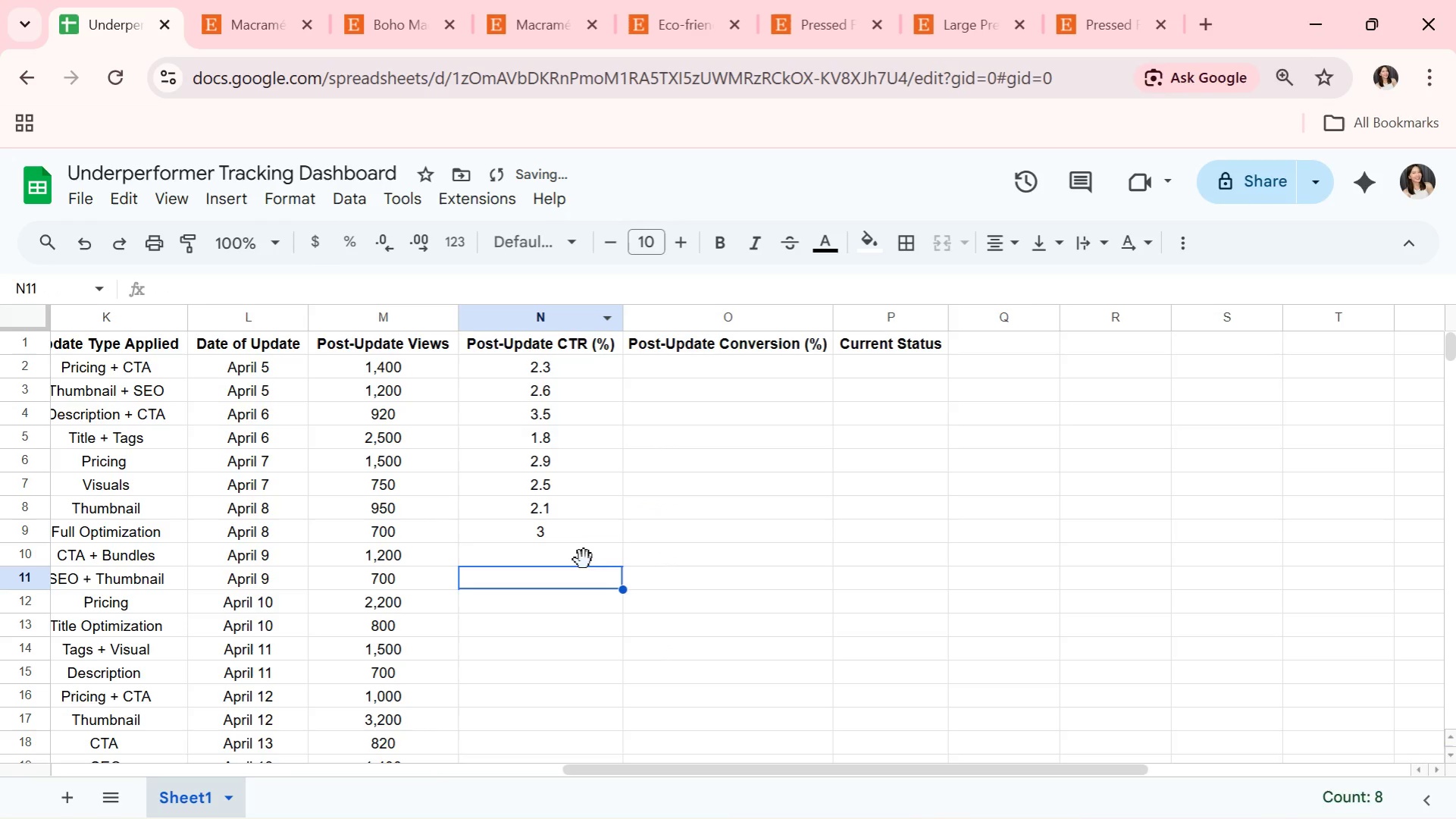 
double_click([581, 528])
 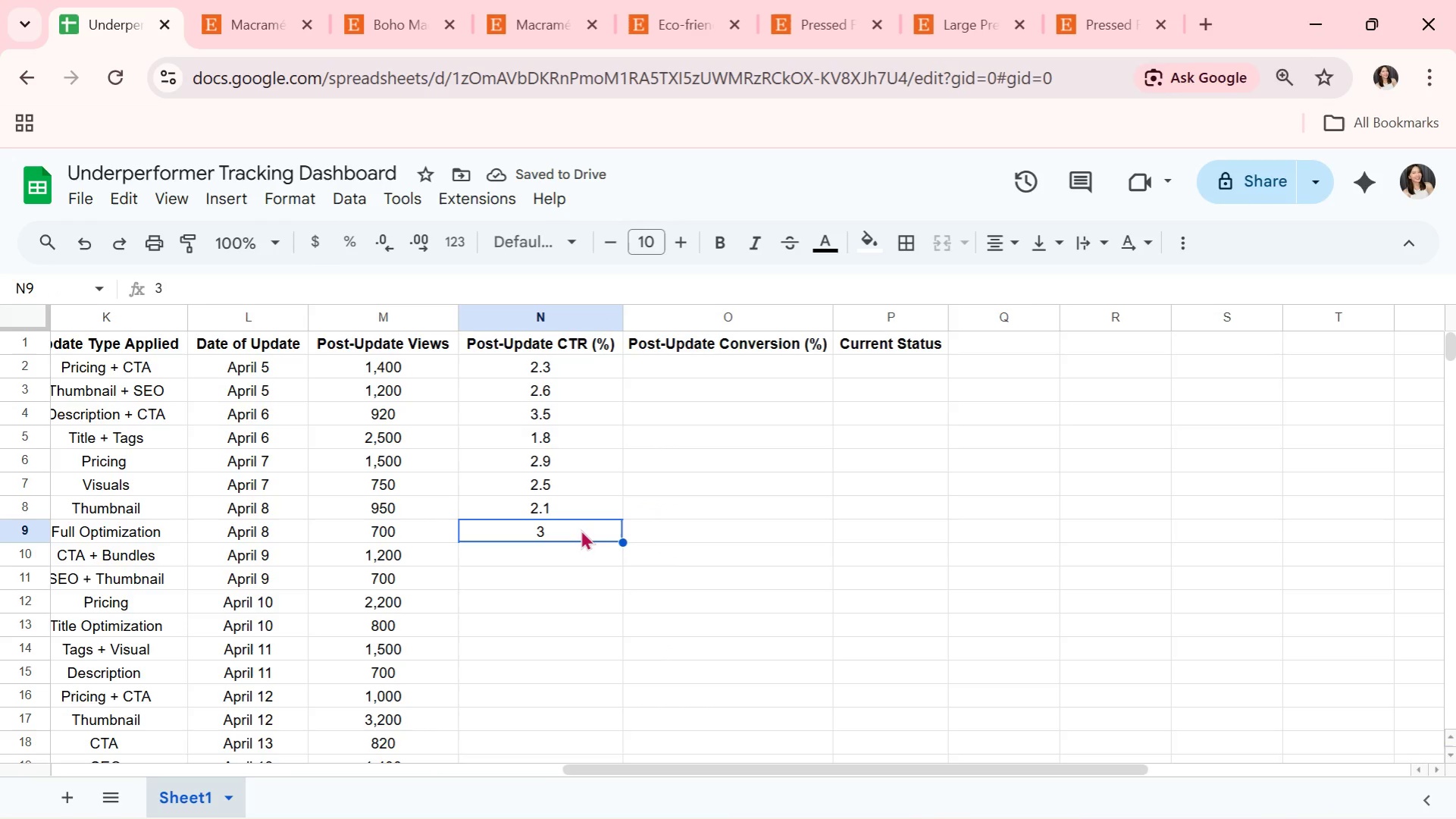 
key(3)
 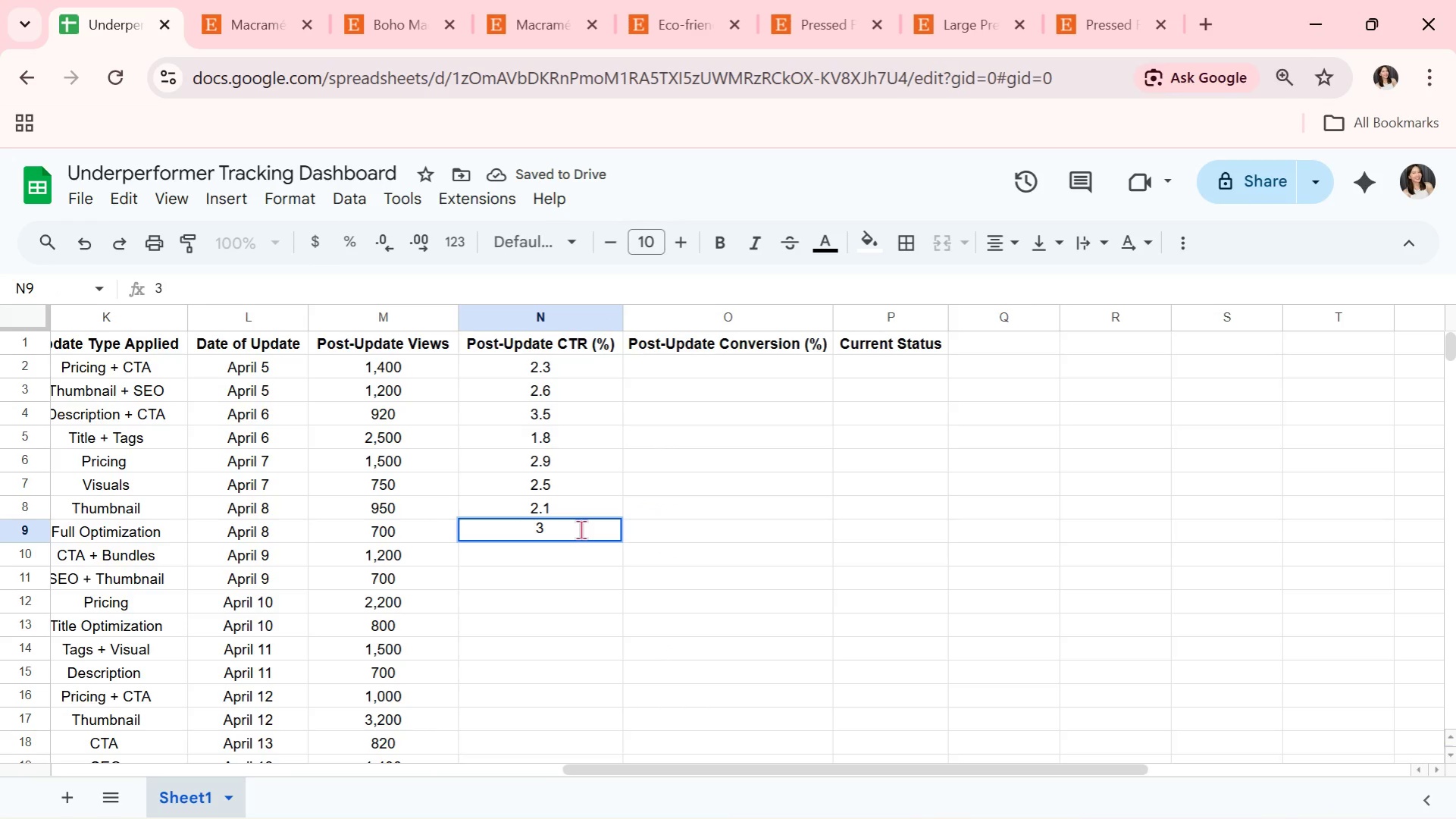 
key(Period)
 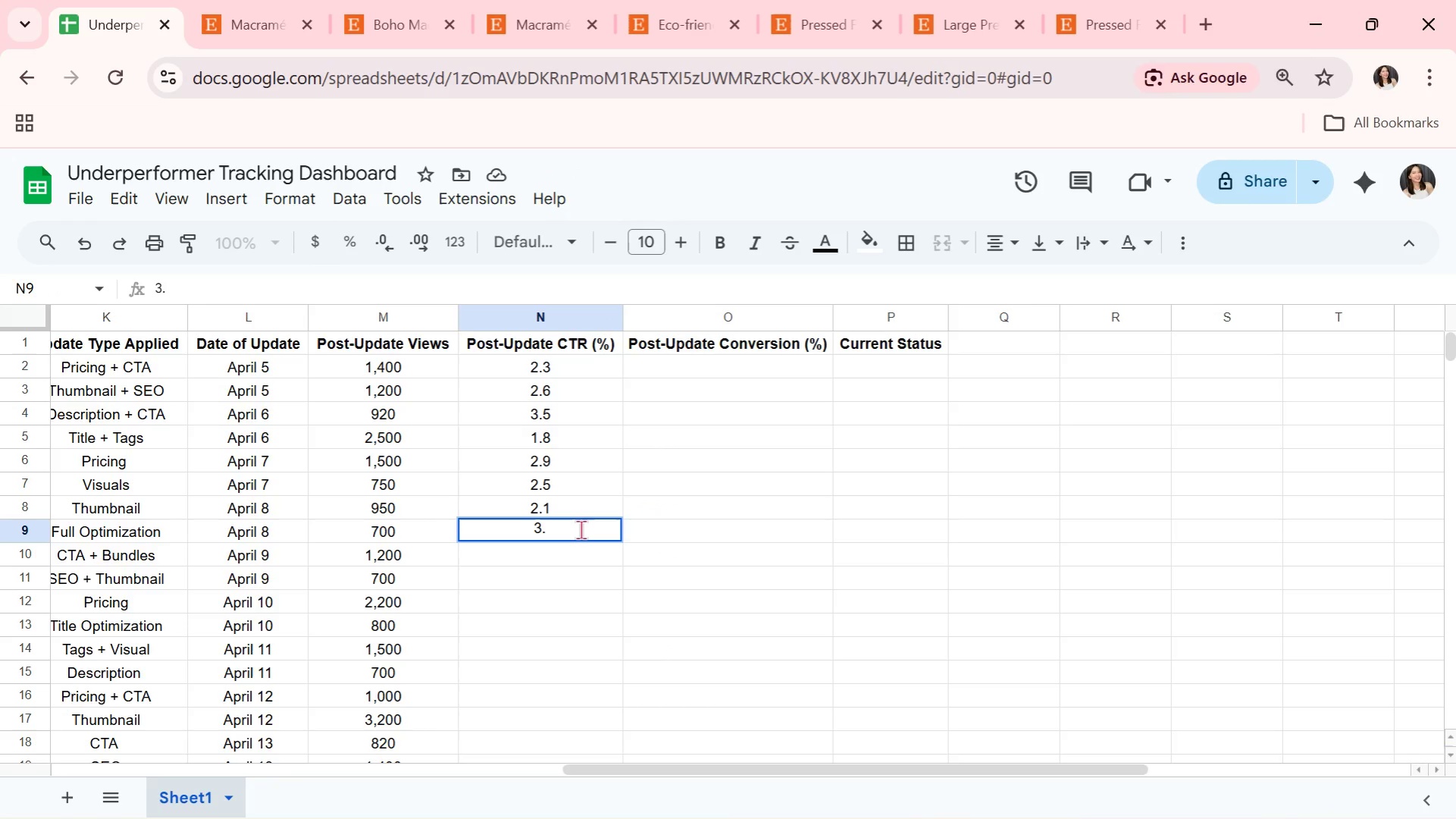 
key(0)
 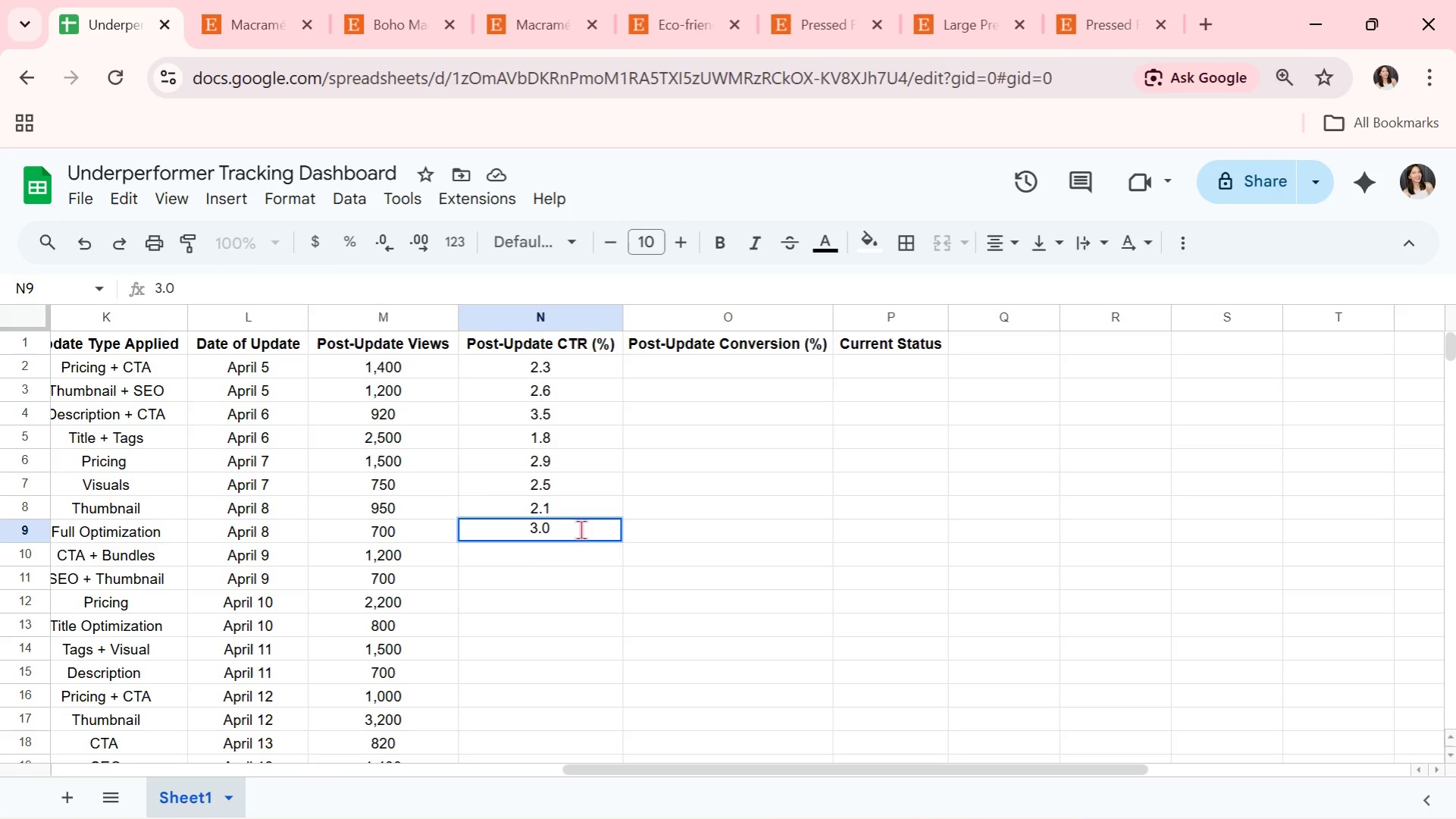 
key(Enter)
 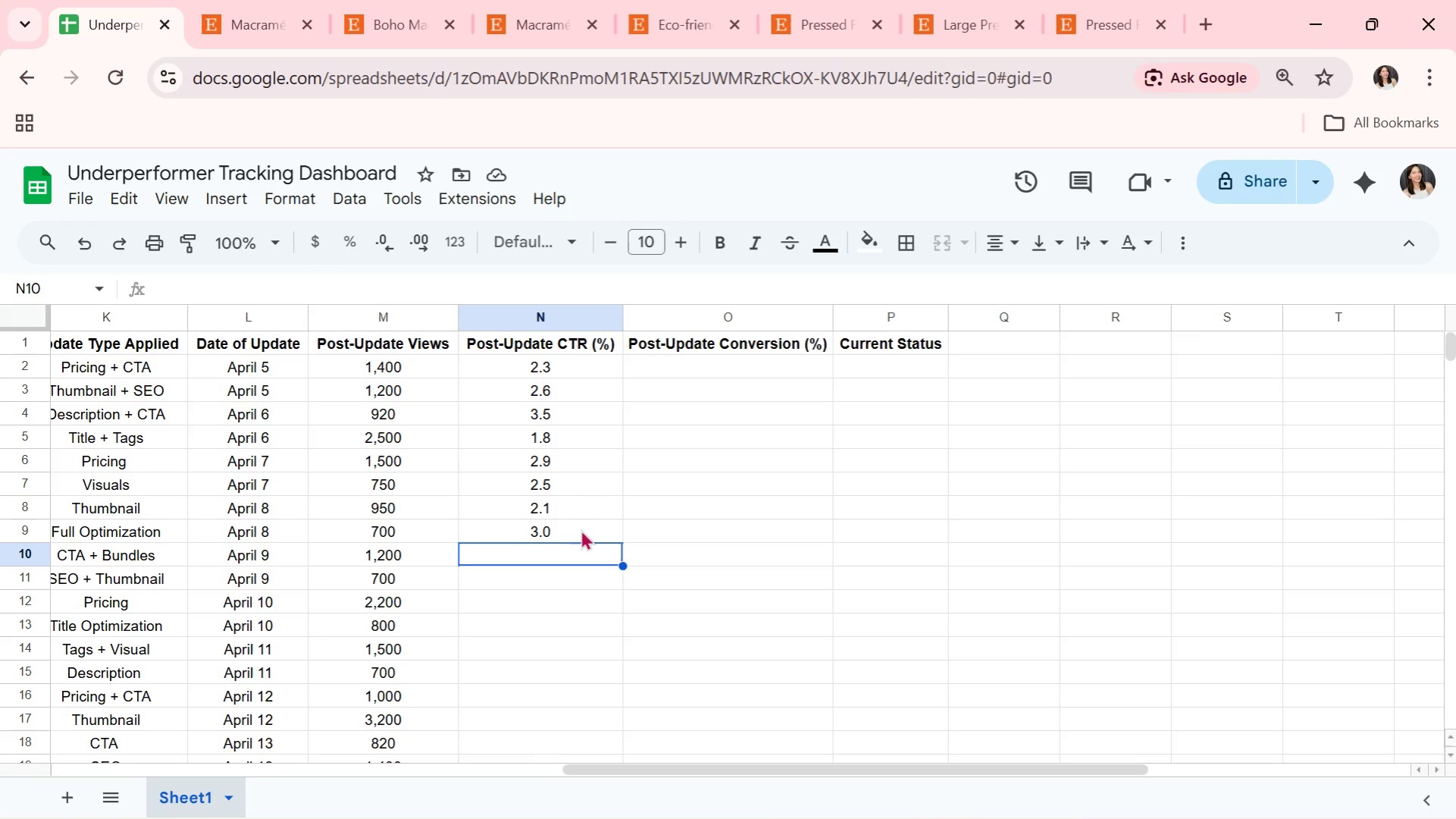 
wait(16.2)
 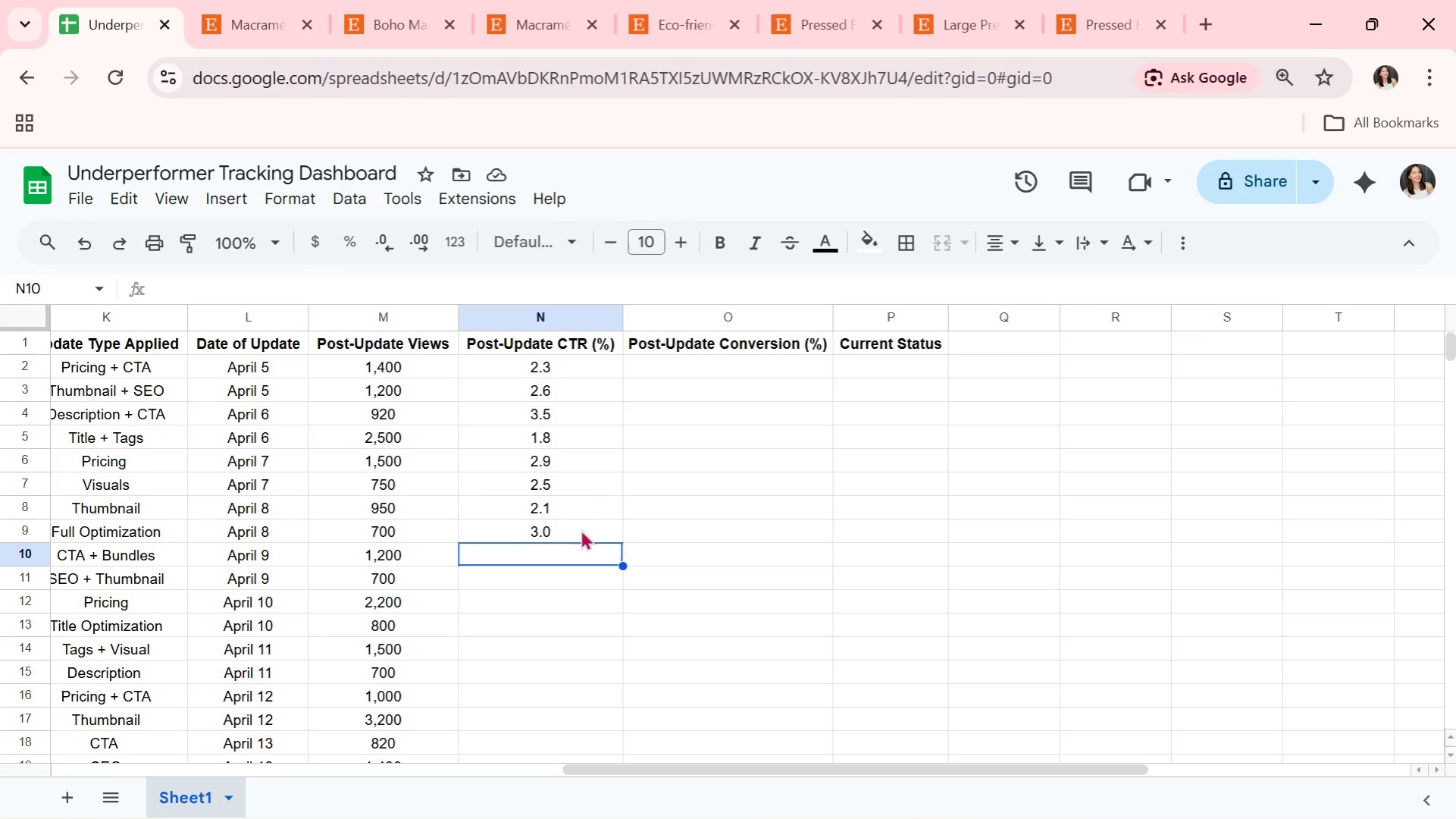 
key(ArrowUp)
 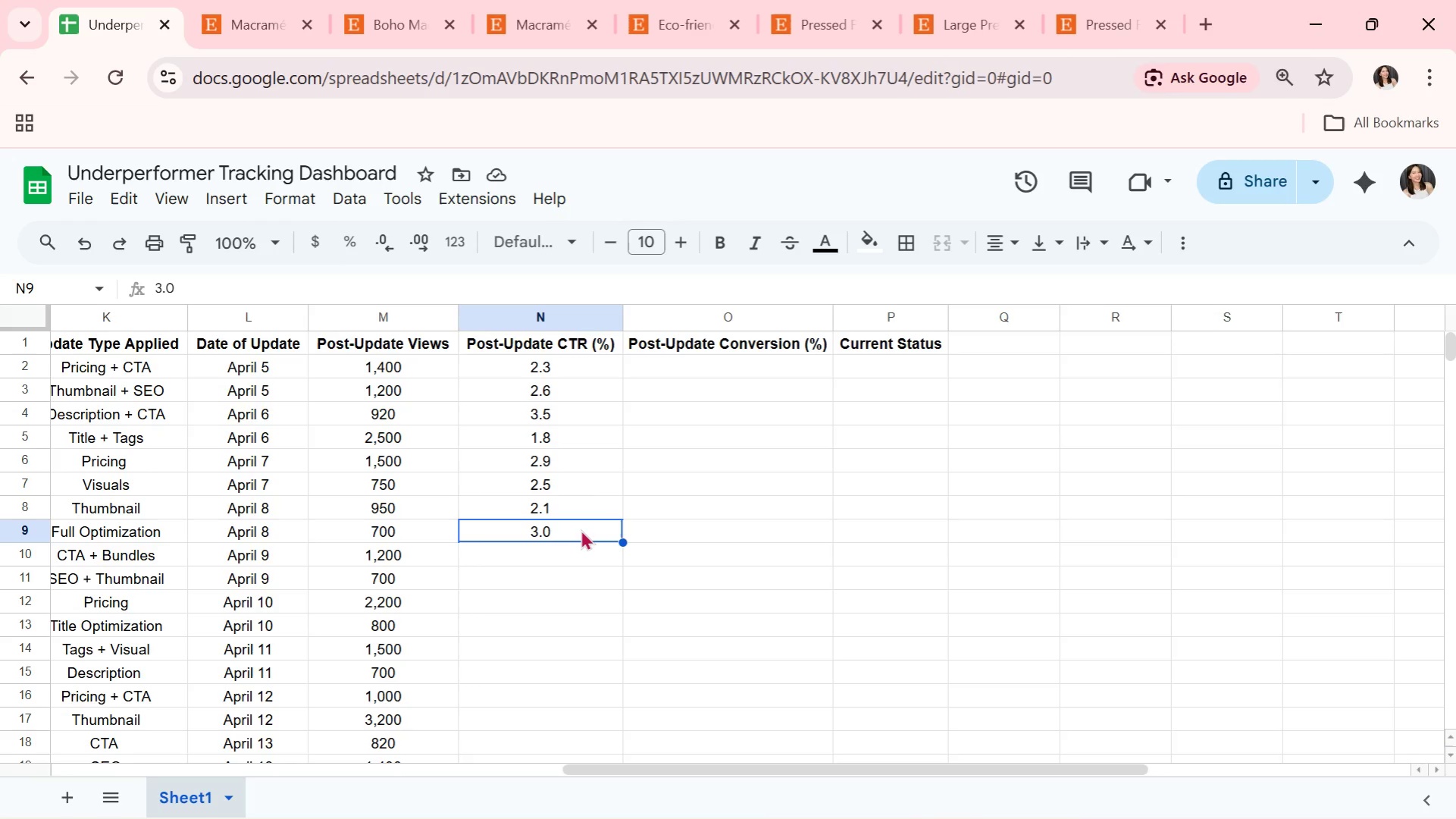 
key(ArrowDown)
 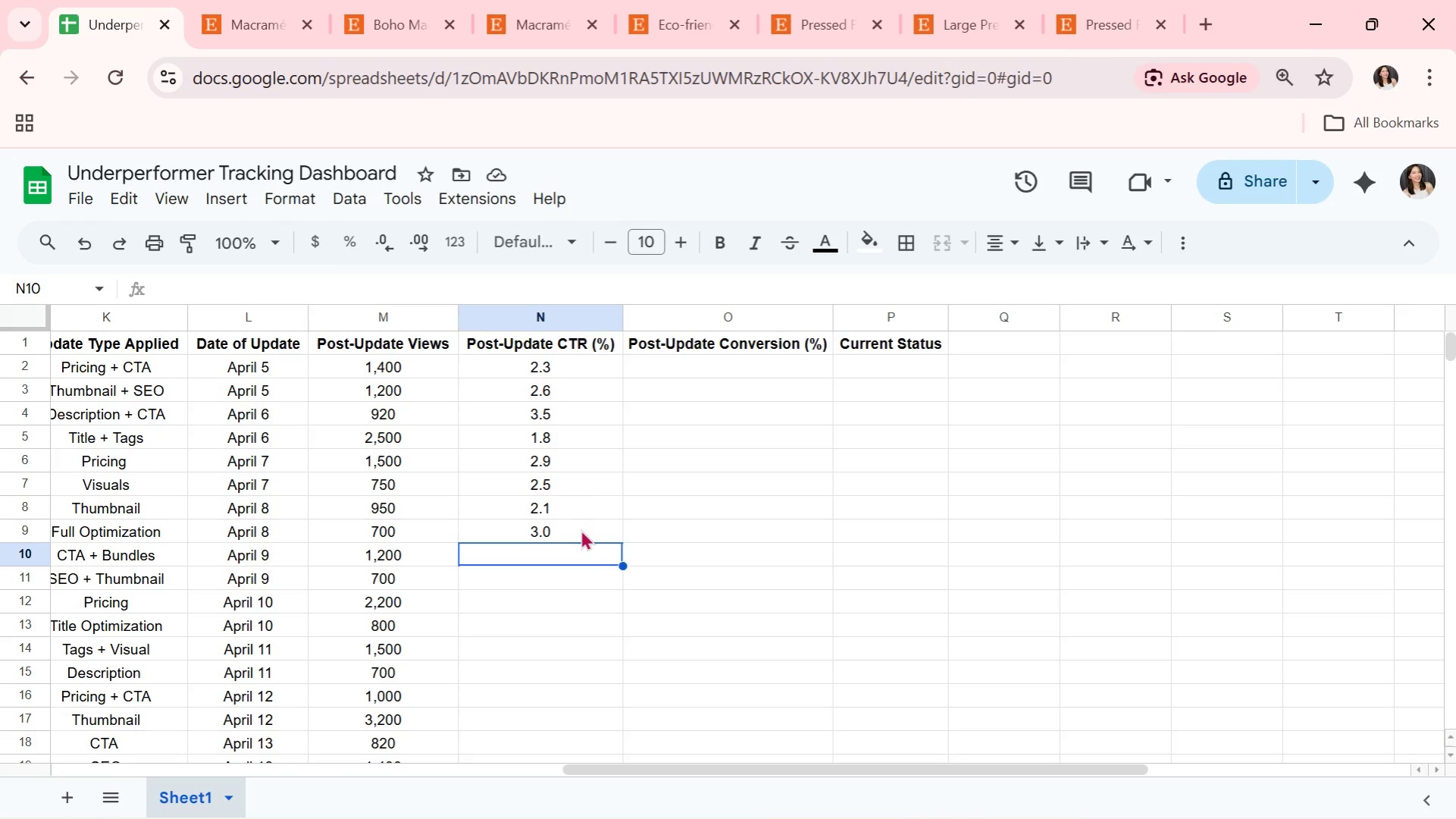 
key(3)
 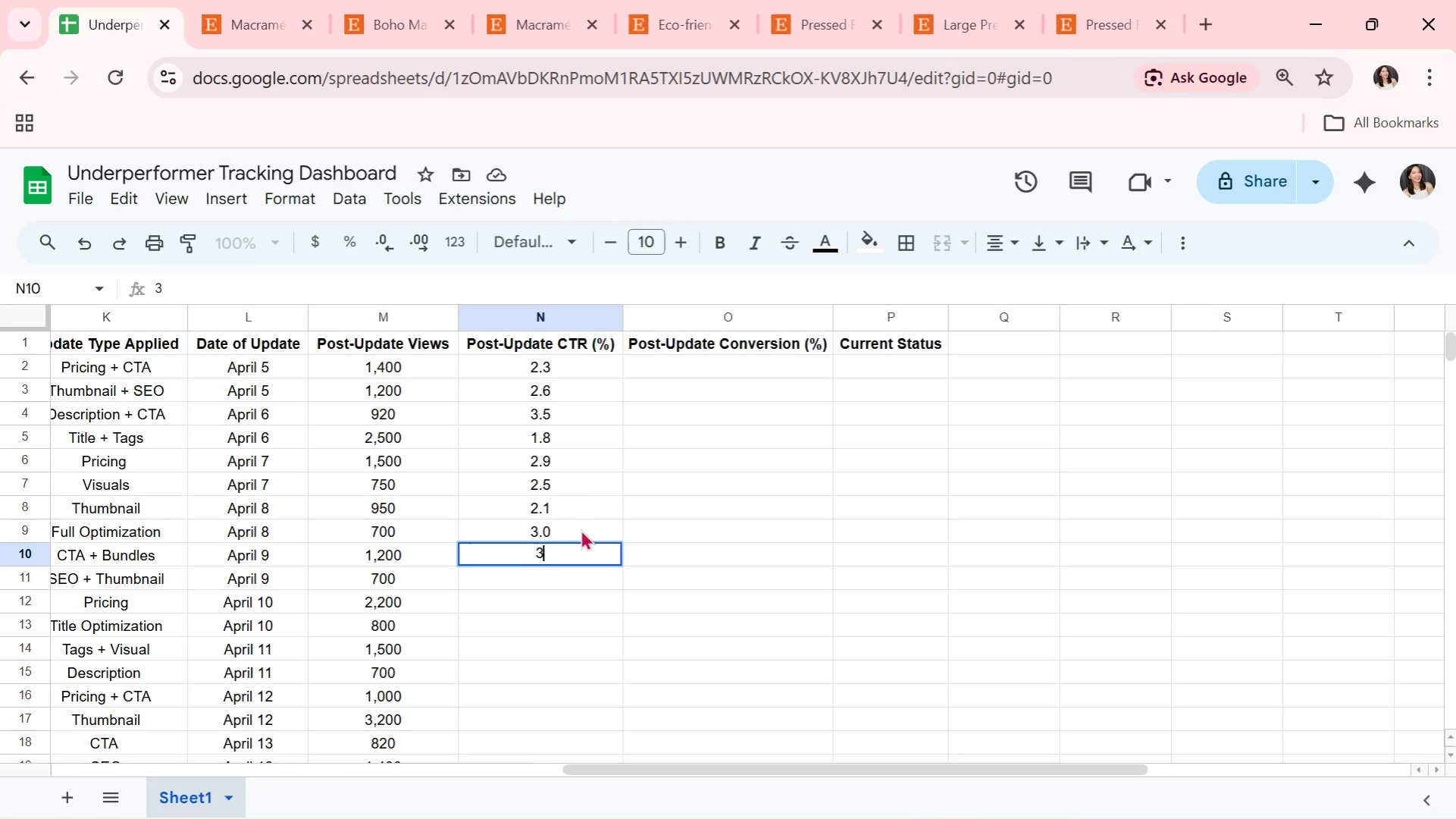 
key(Period)
 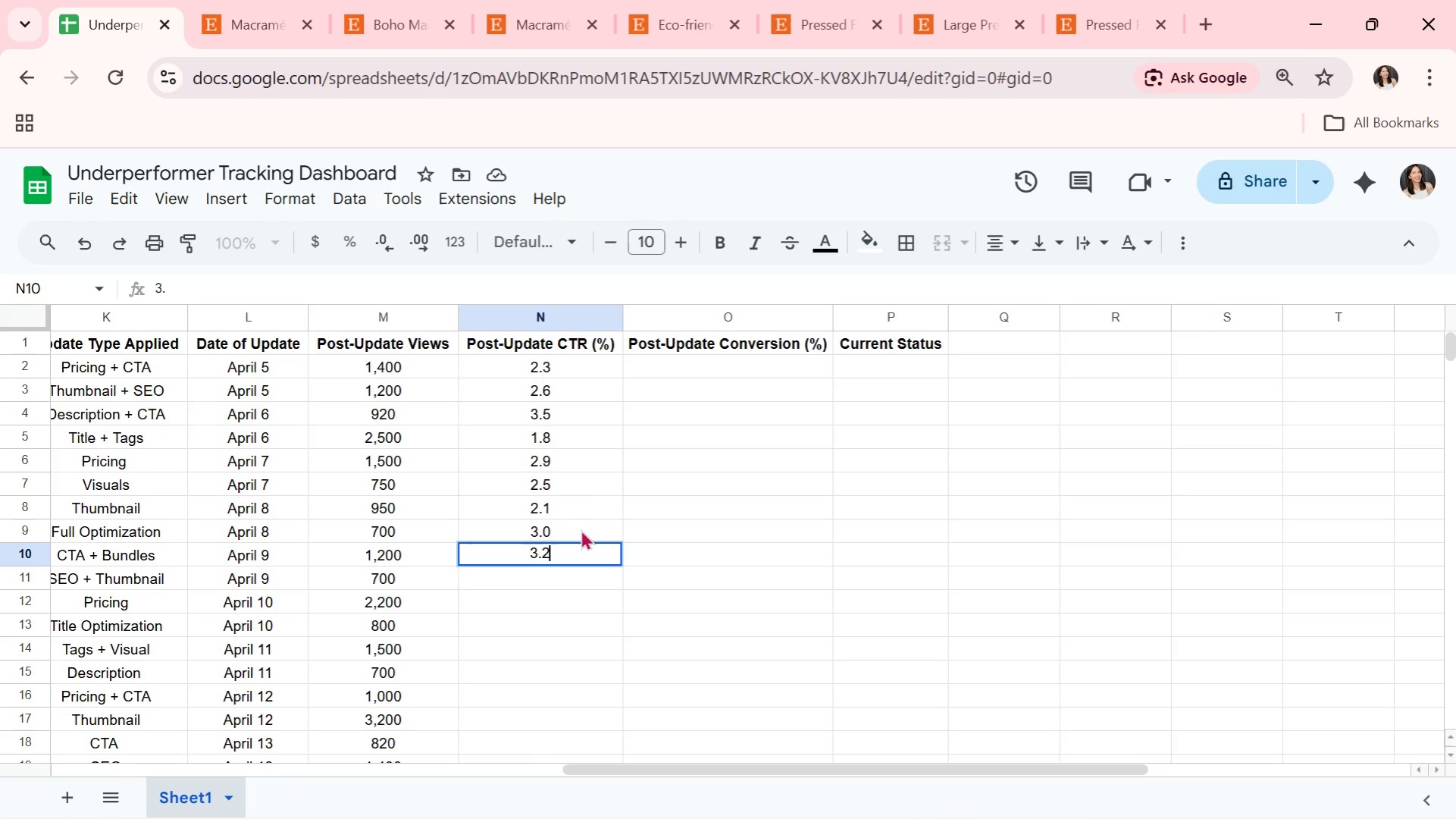 
key(2)
 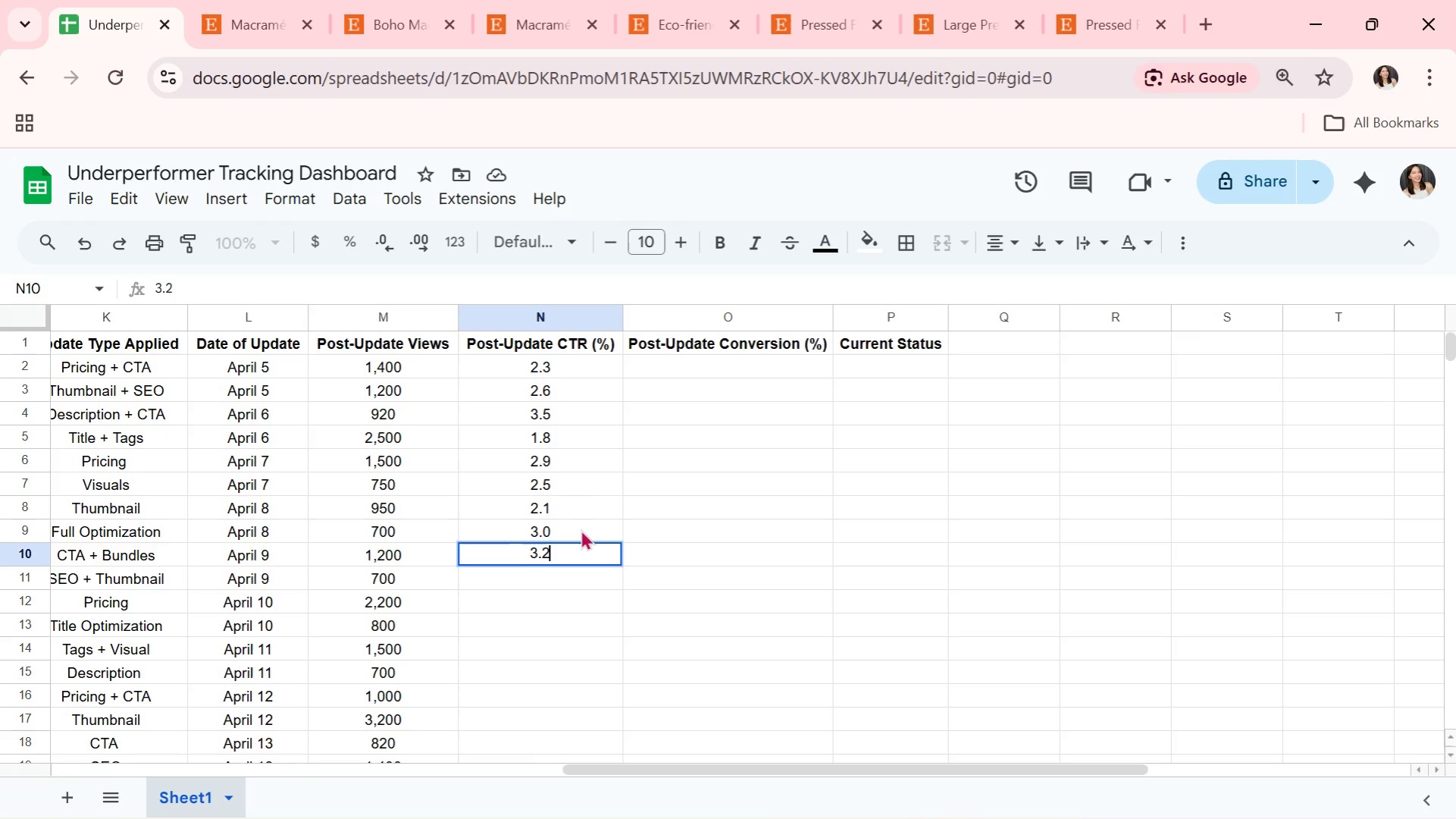 
key(Enter)
 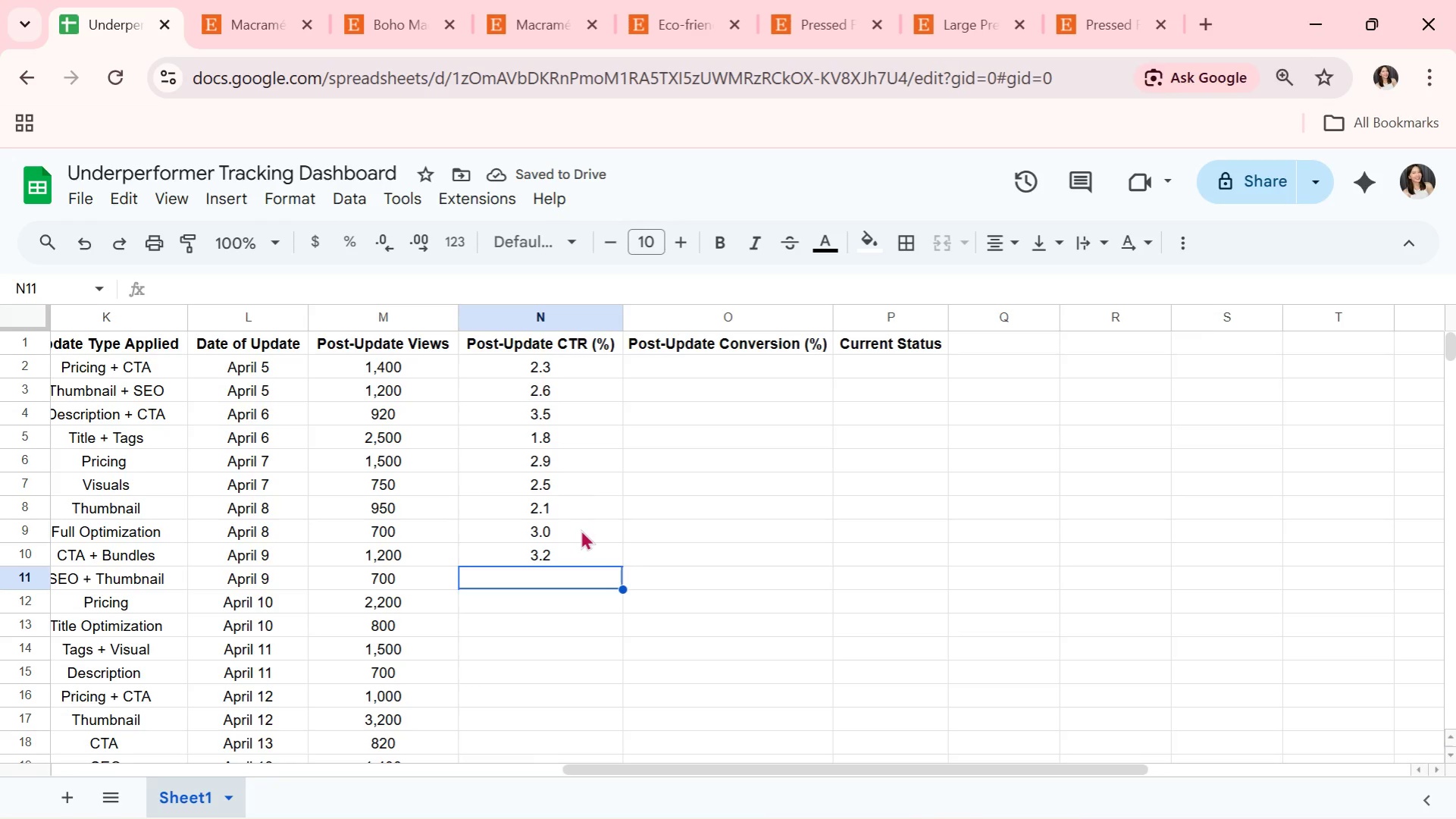 
key(2)
 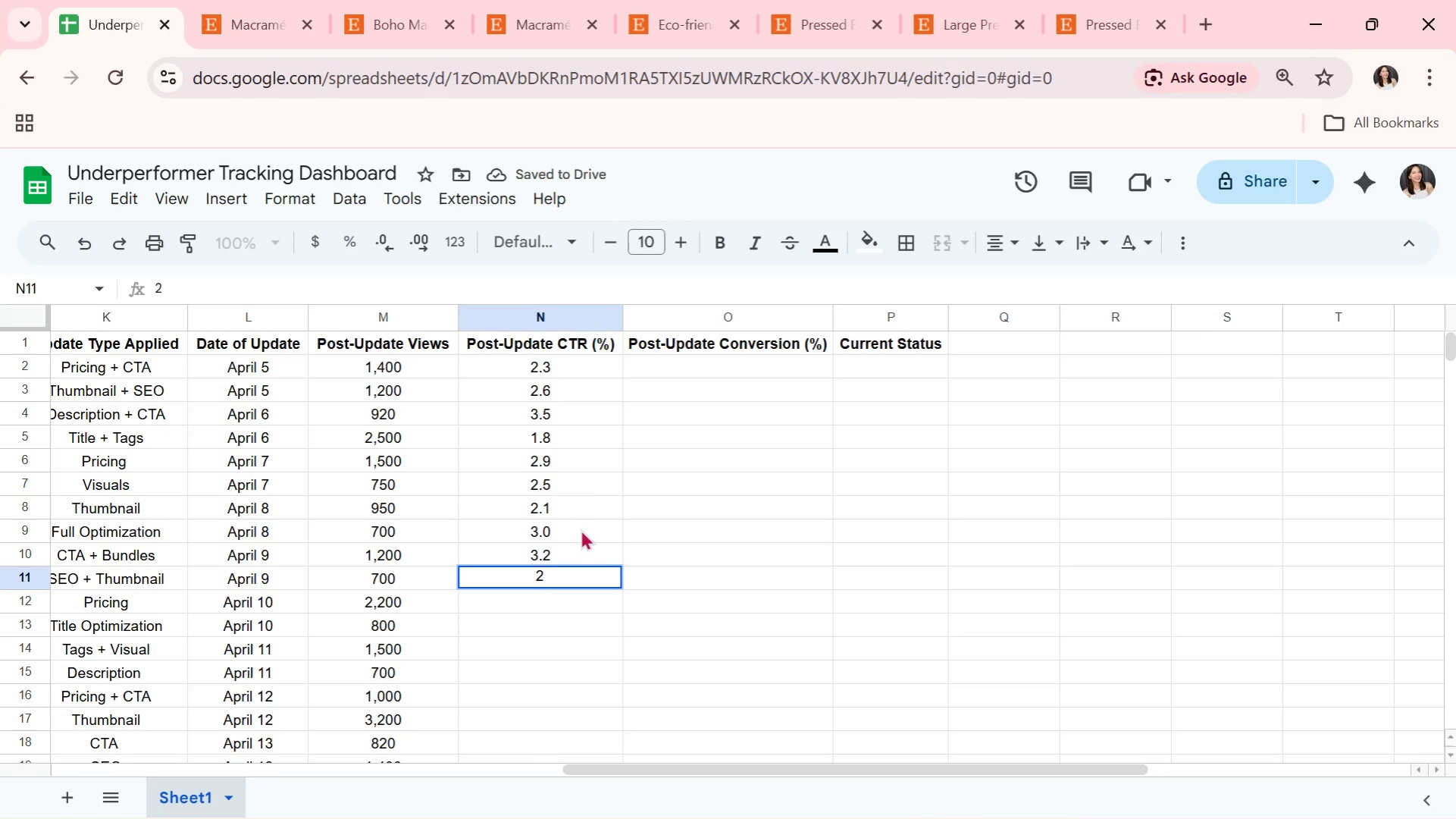 
key(Period)
 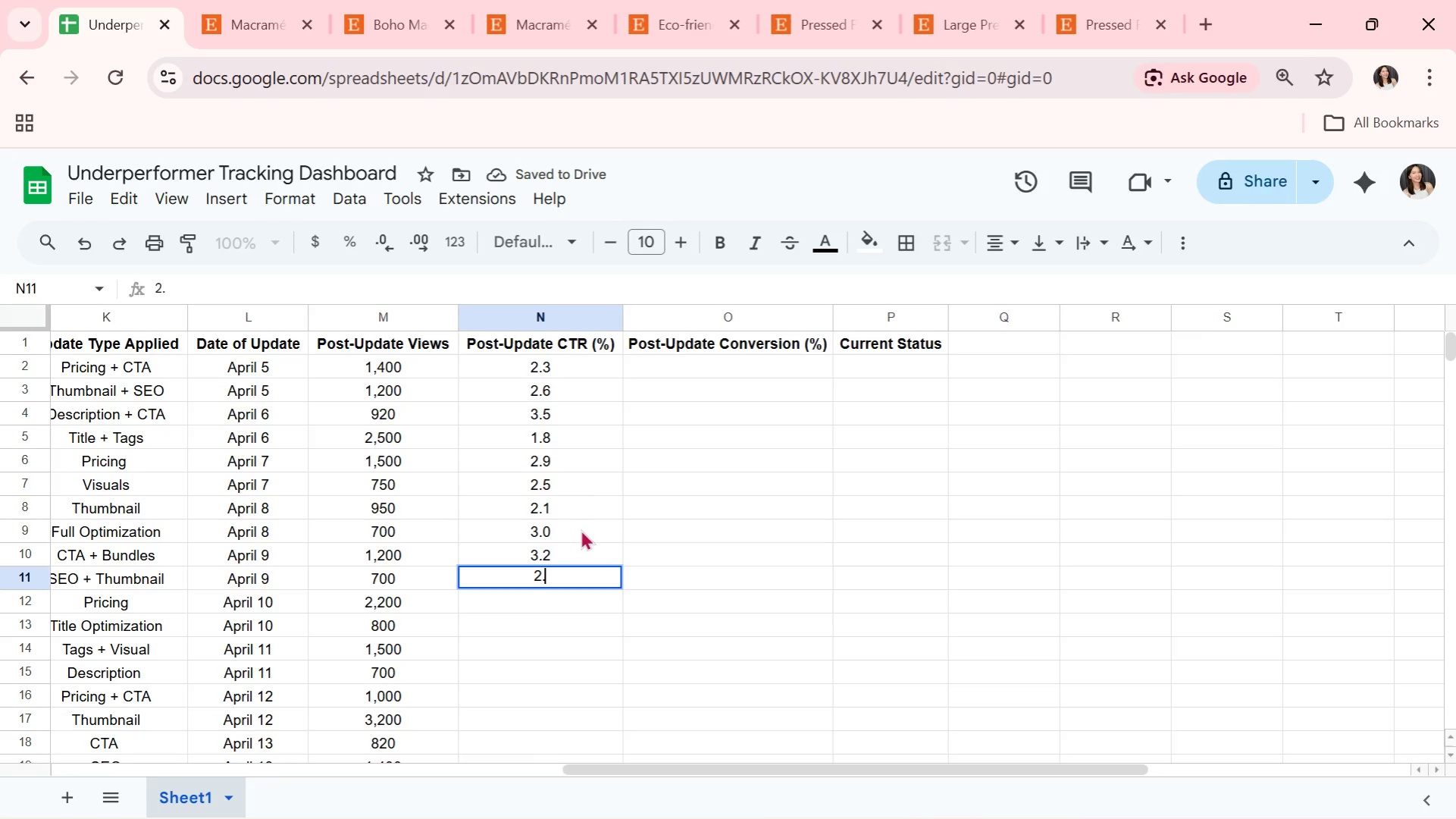 
key(3)
 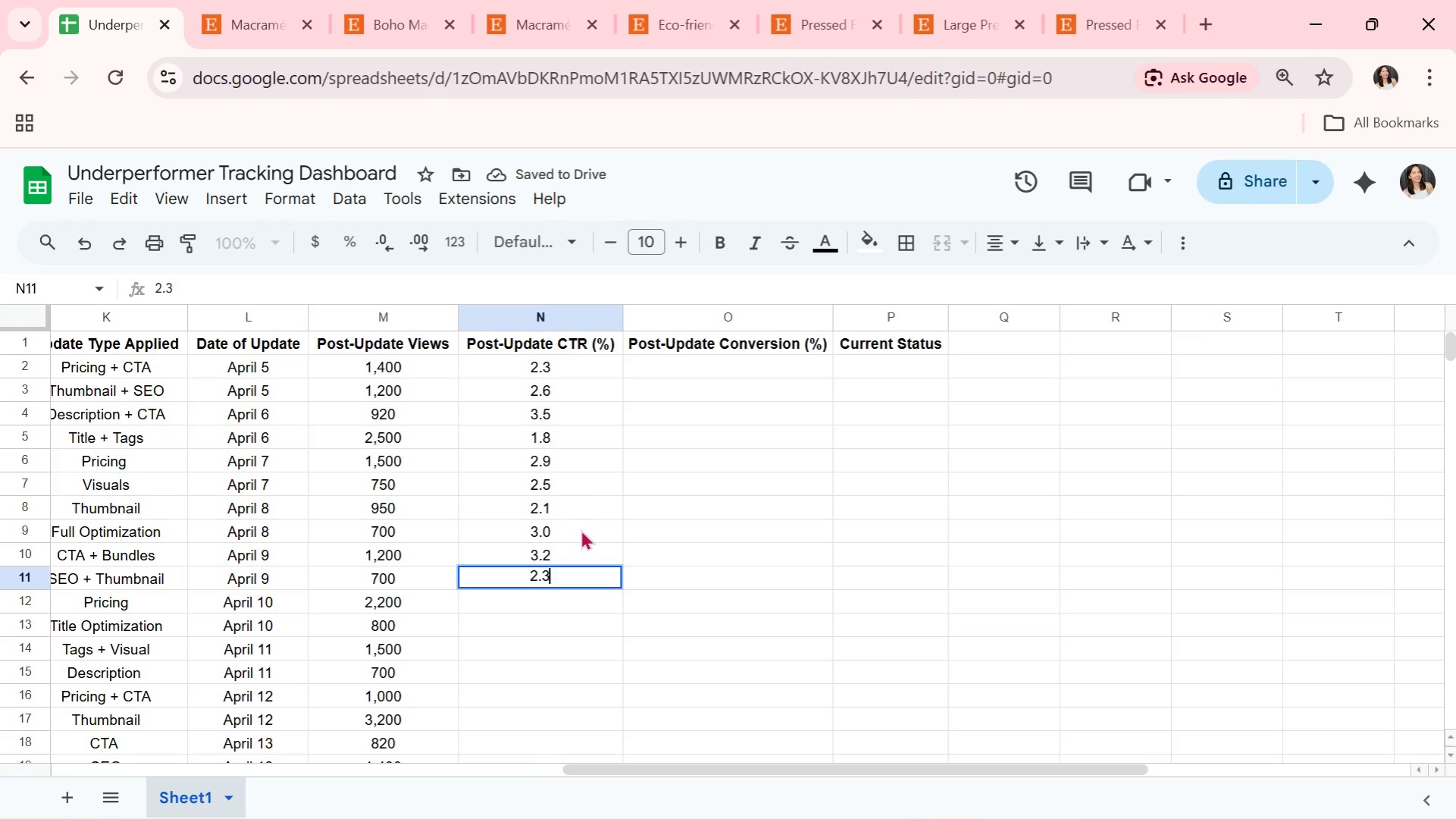 
key(Enter)
 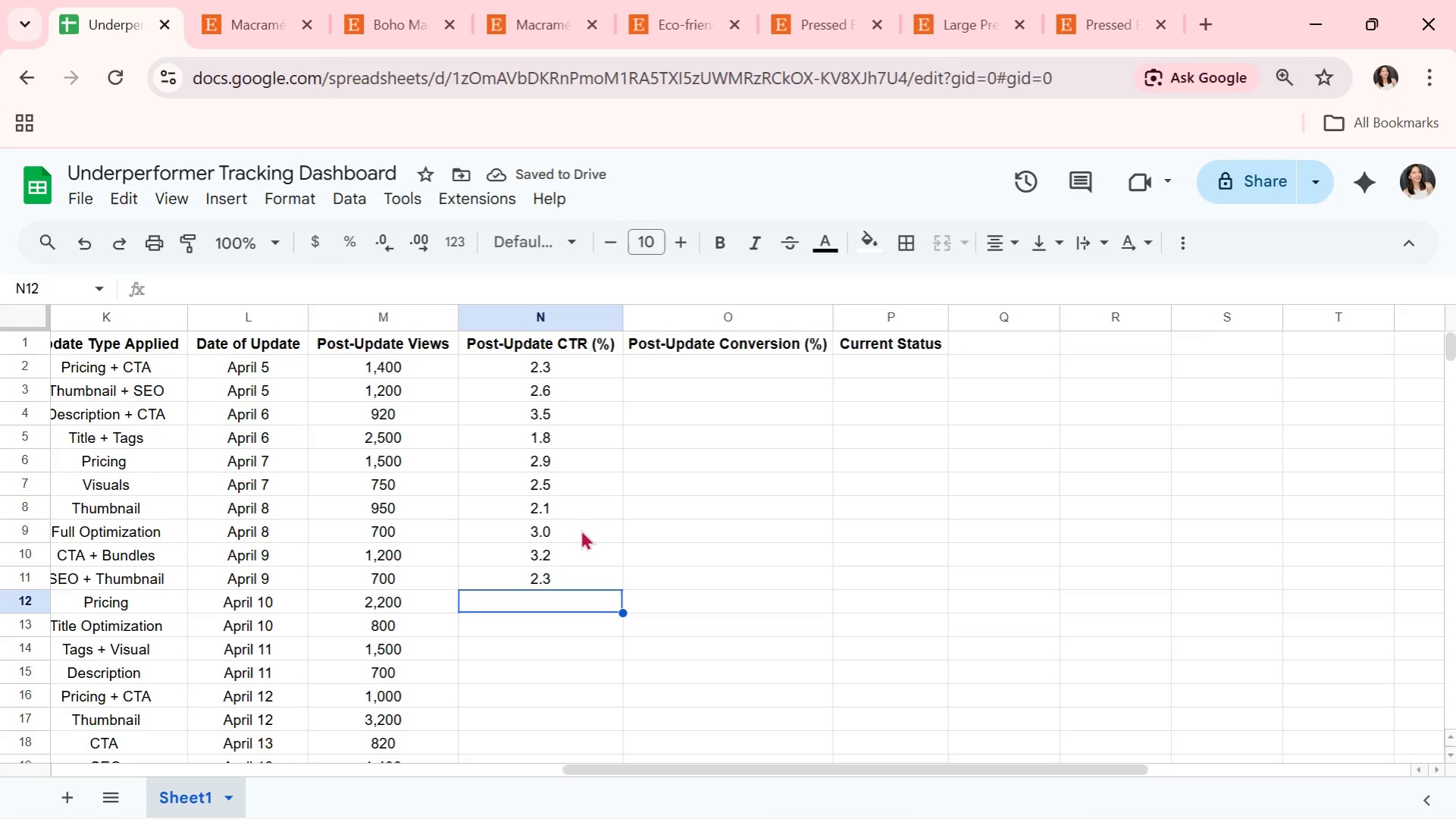 
key(3)
 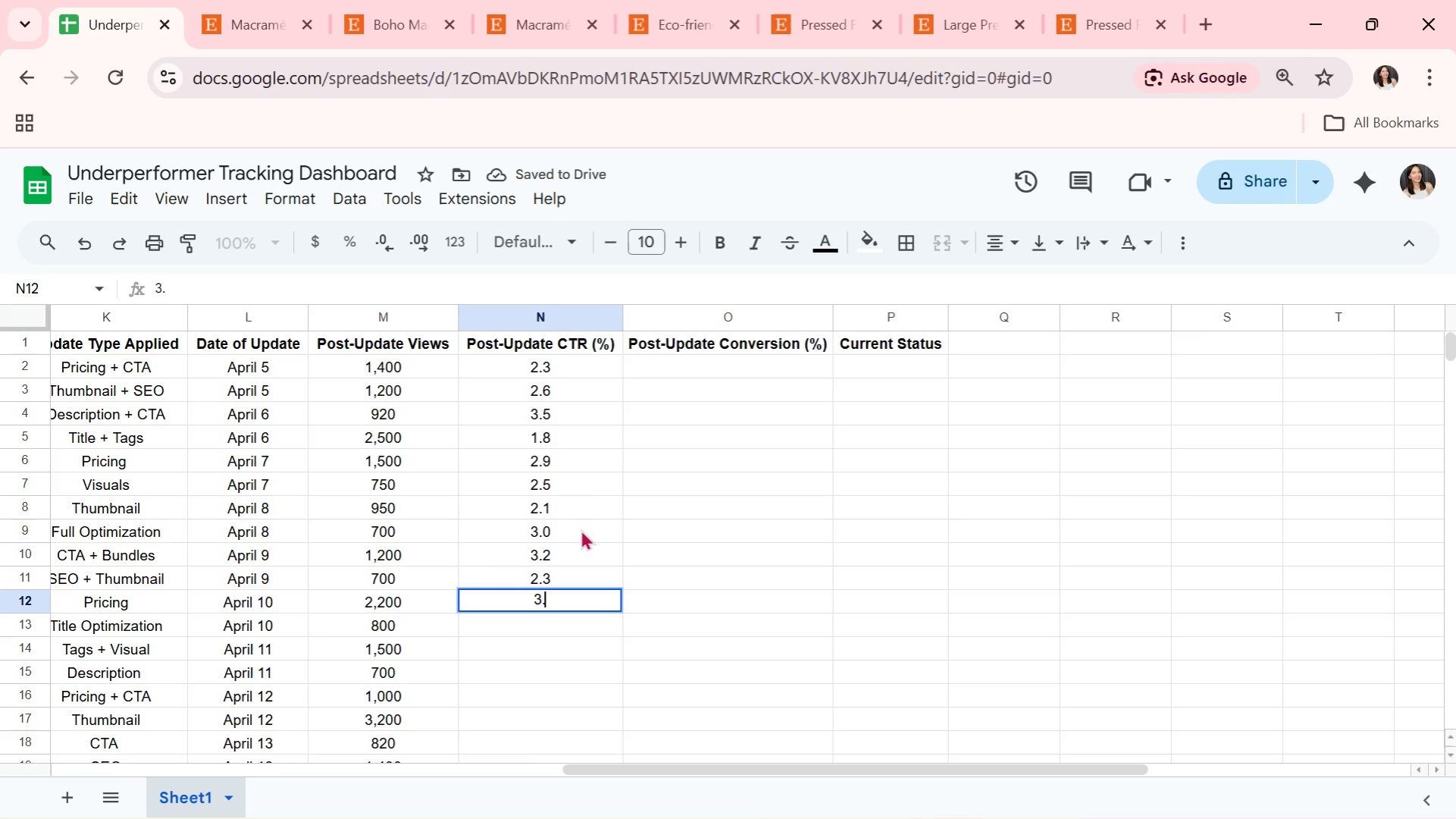 
key(Period)
 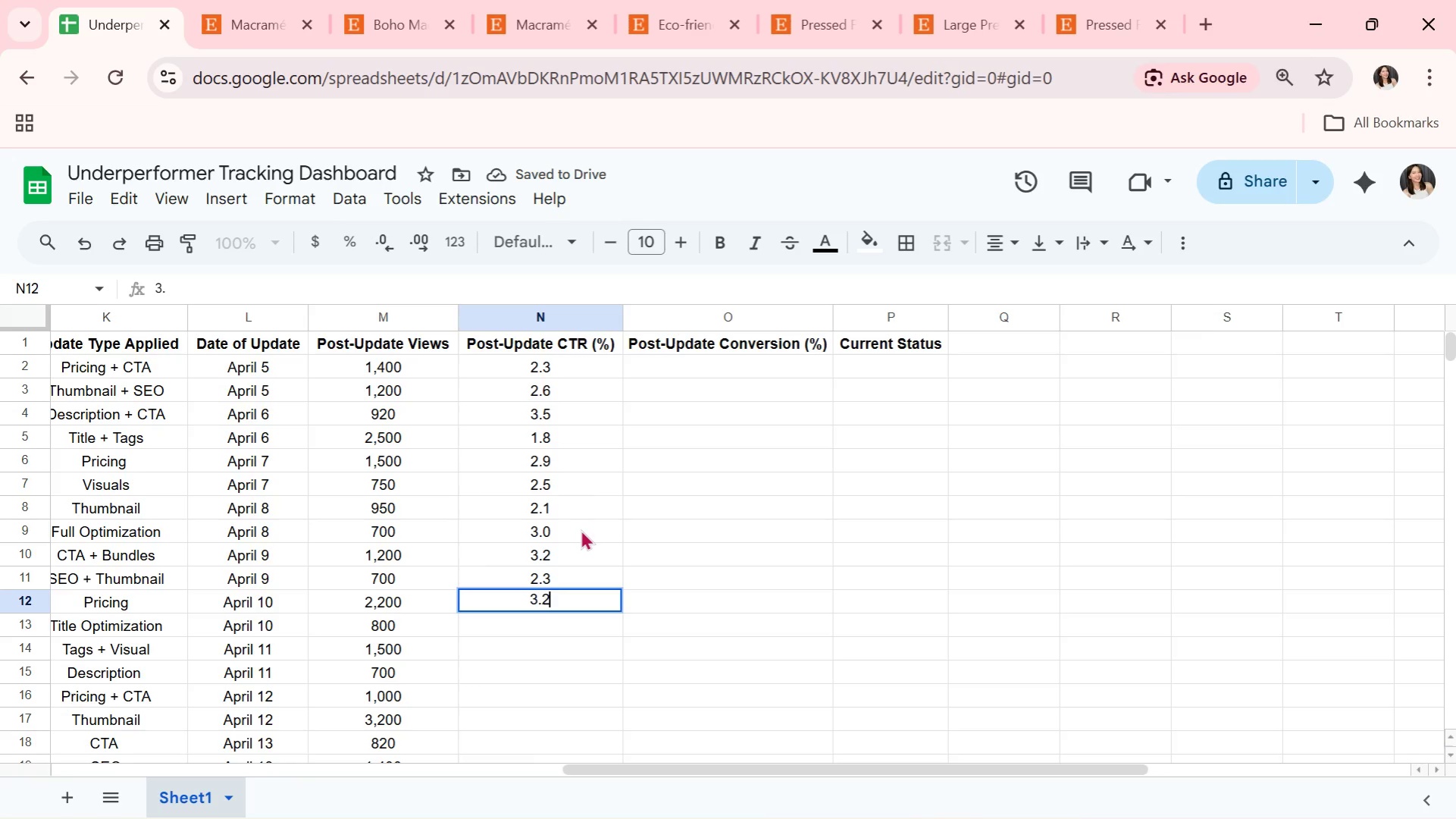 
key(2)
 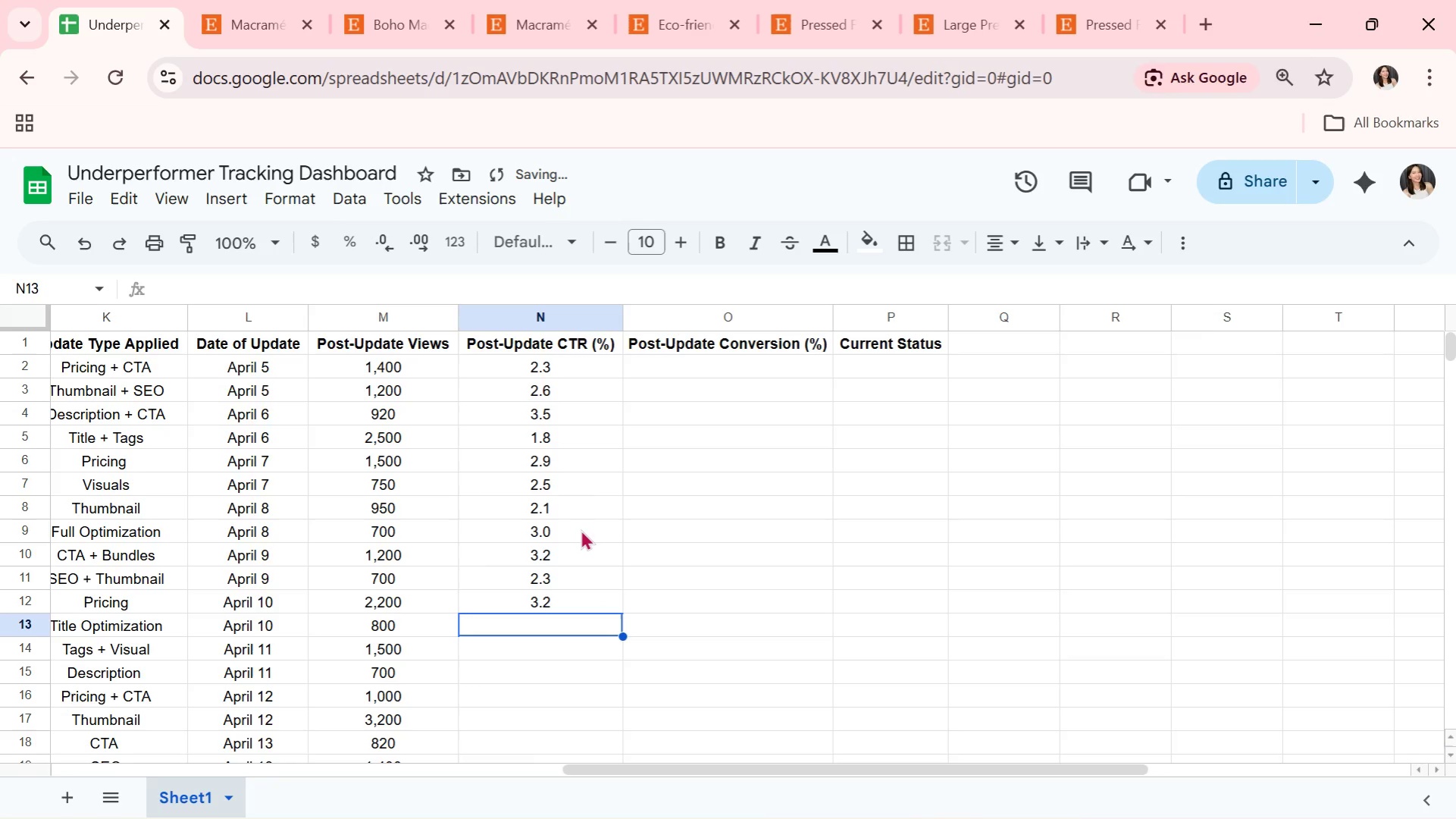 
key(Enter)
 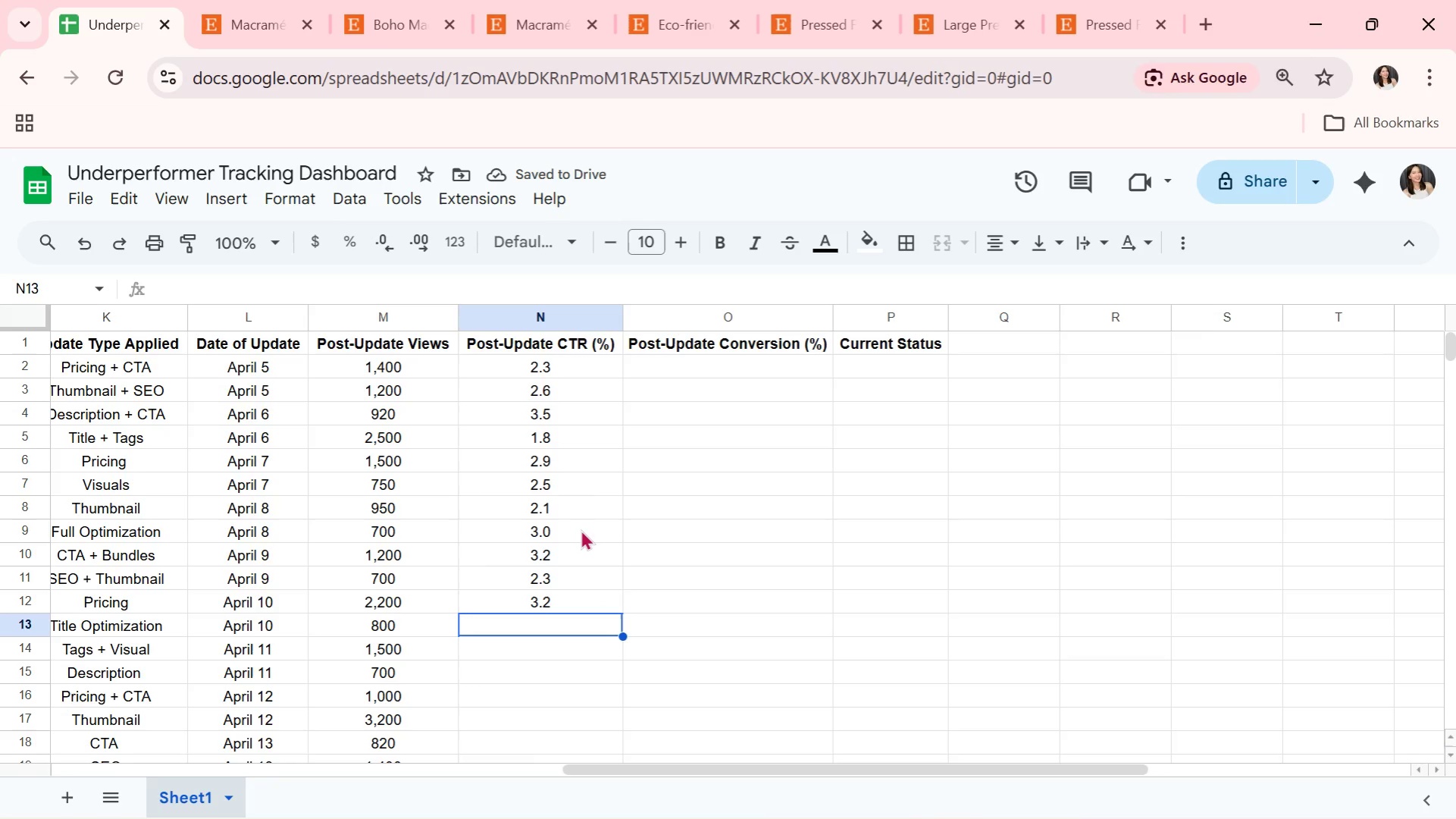 
key(2)
 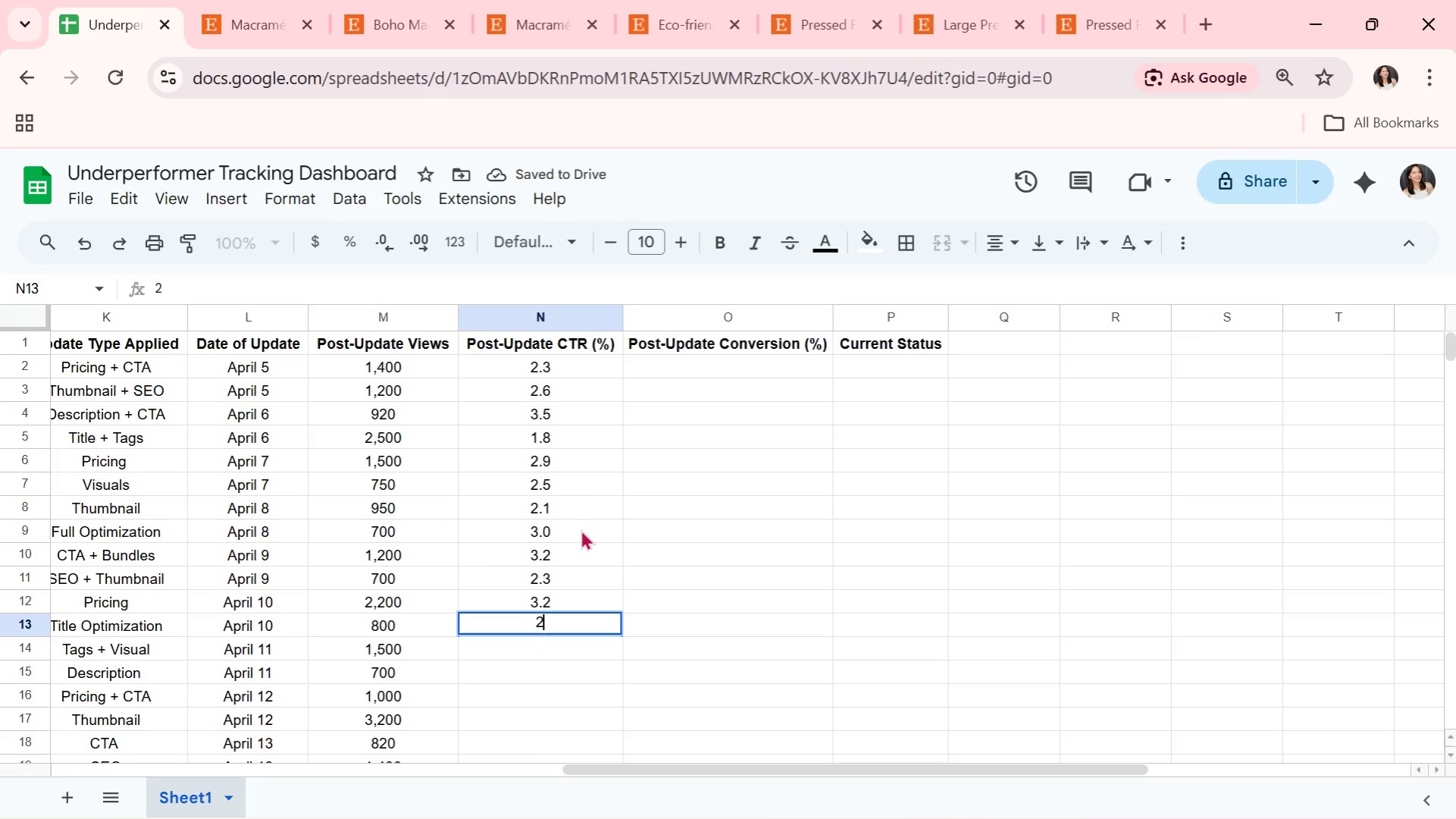 
key(Period)
 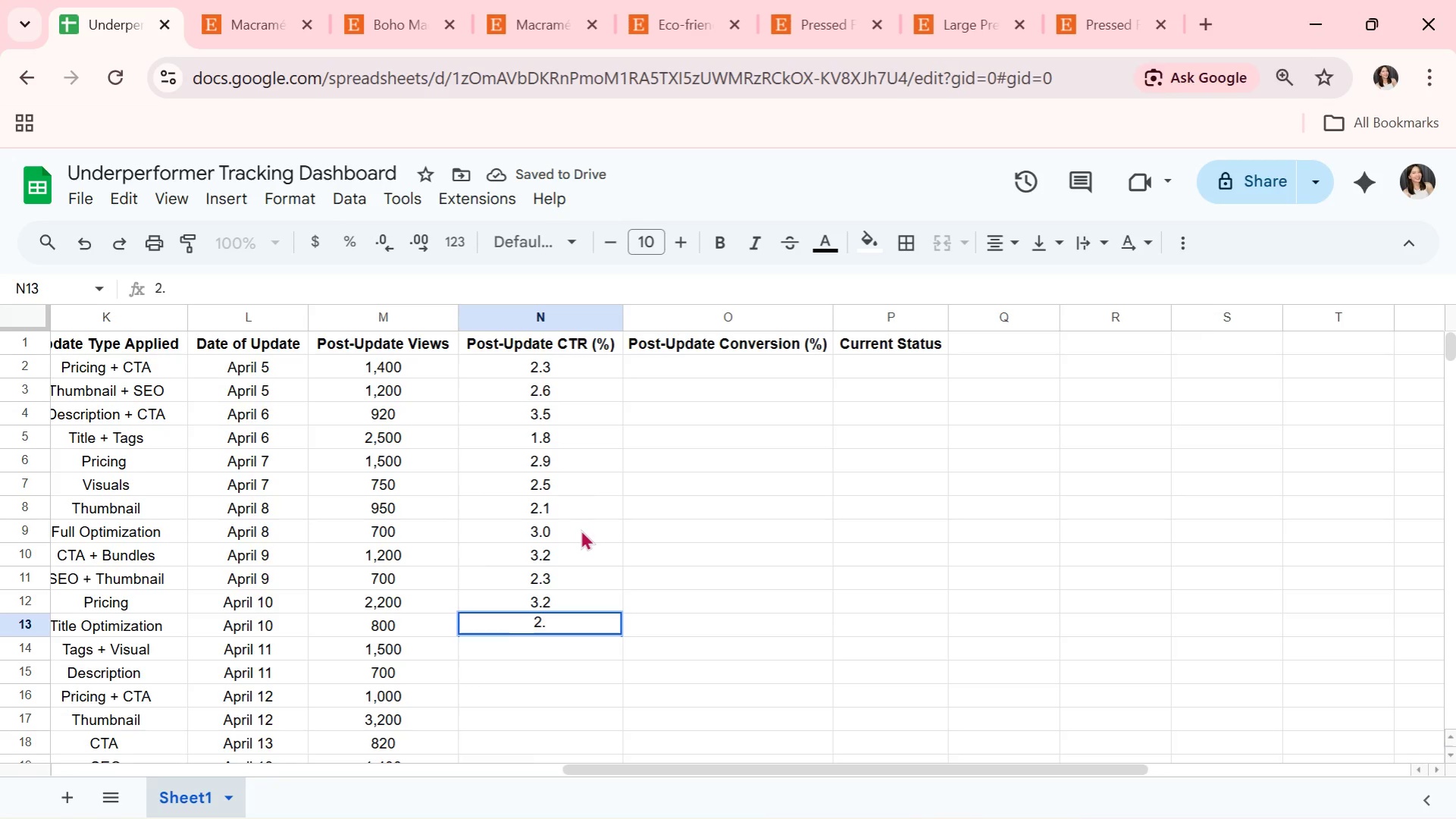 
key(0)
 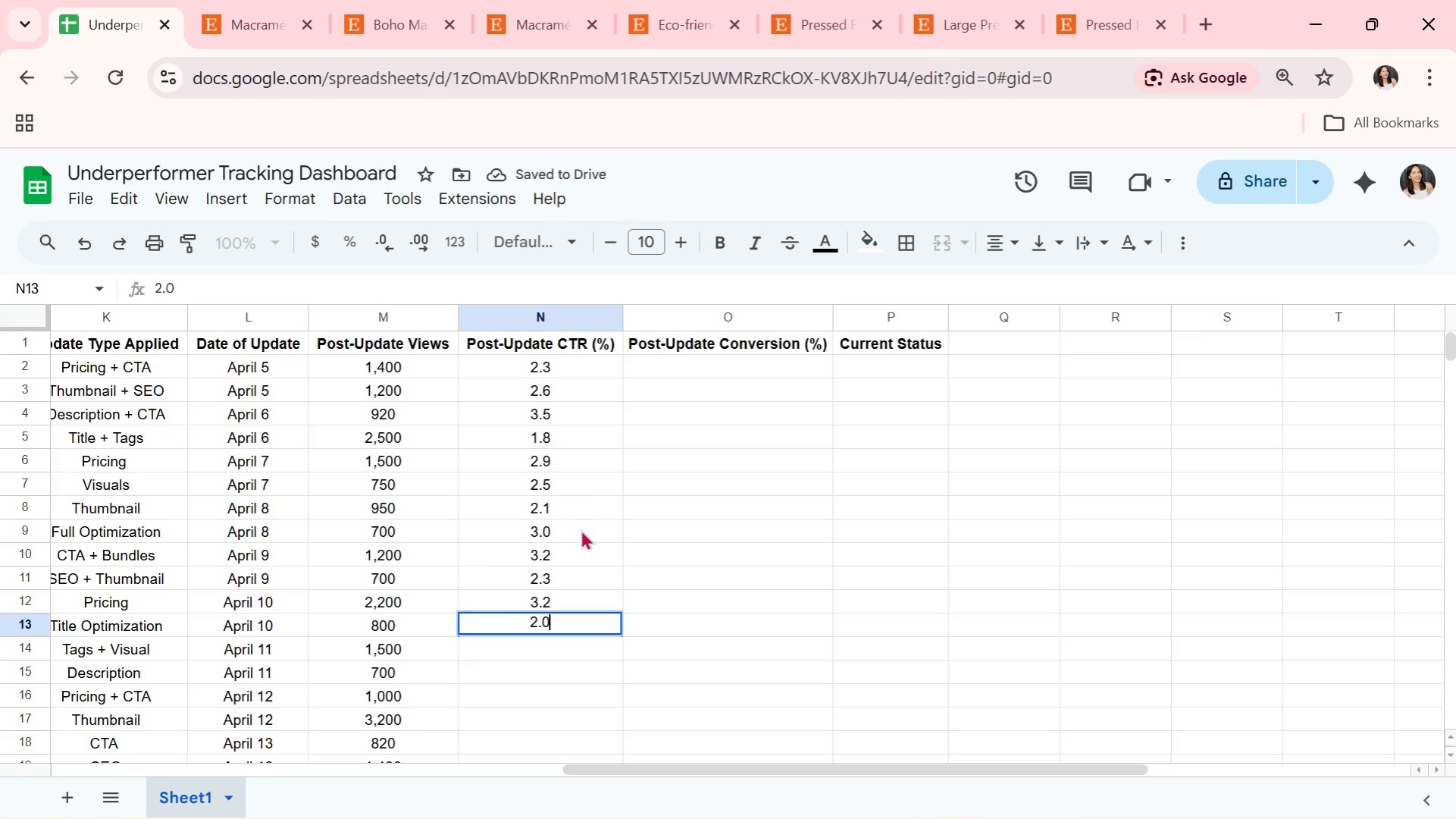 
key(Enter)
 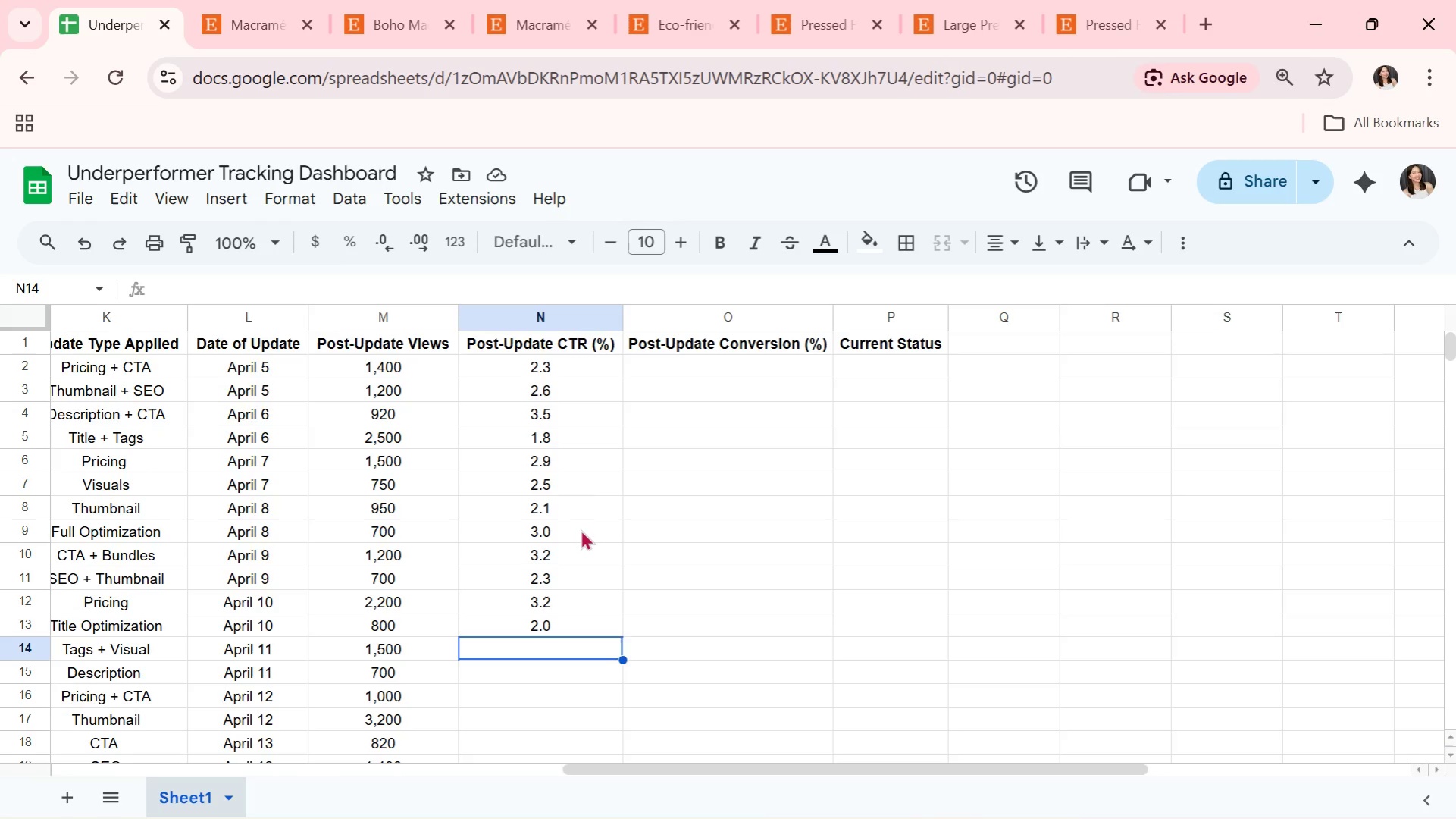 
wait(17.81)
 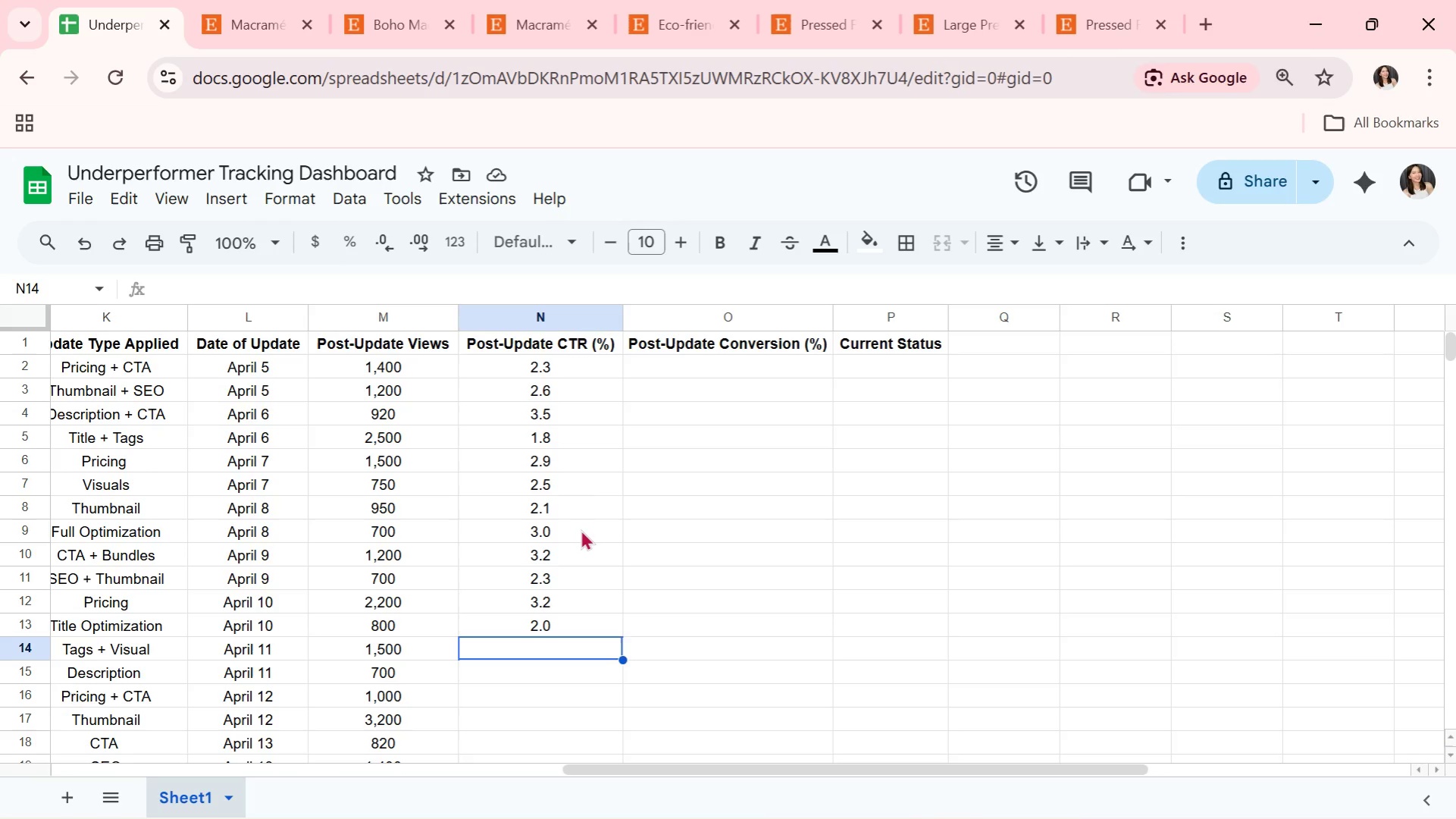 
key(Alt+Tab)